 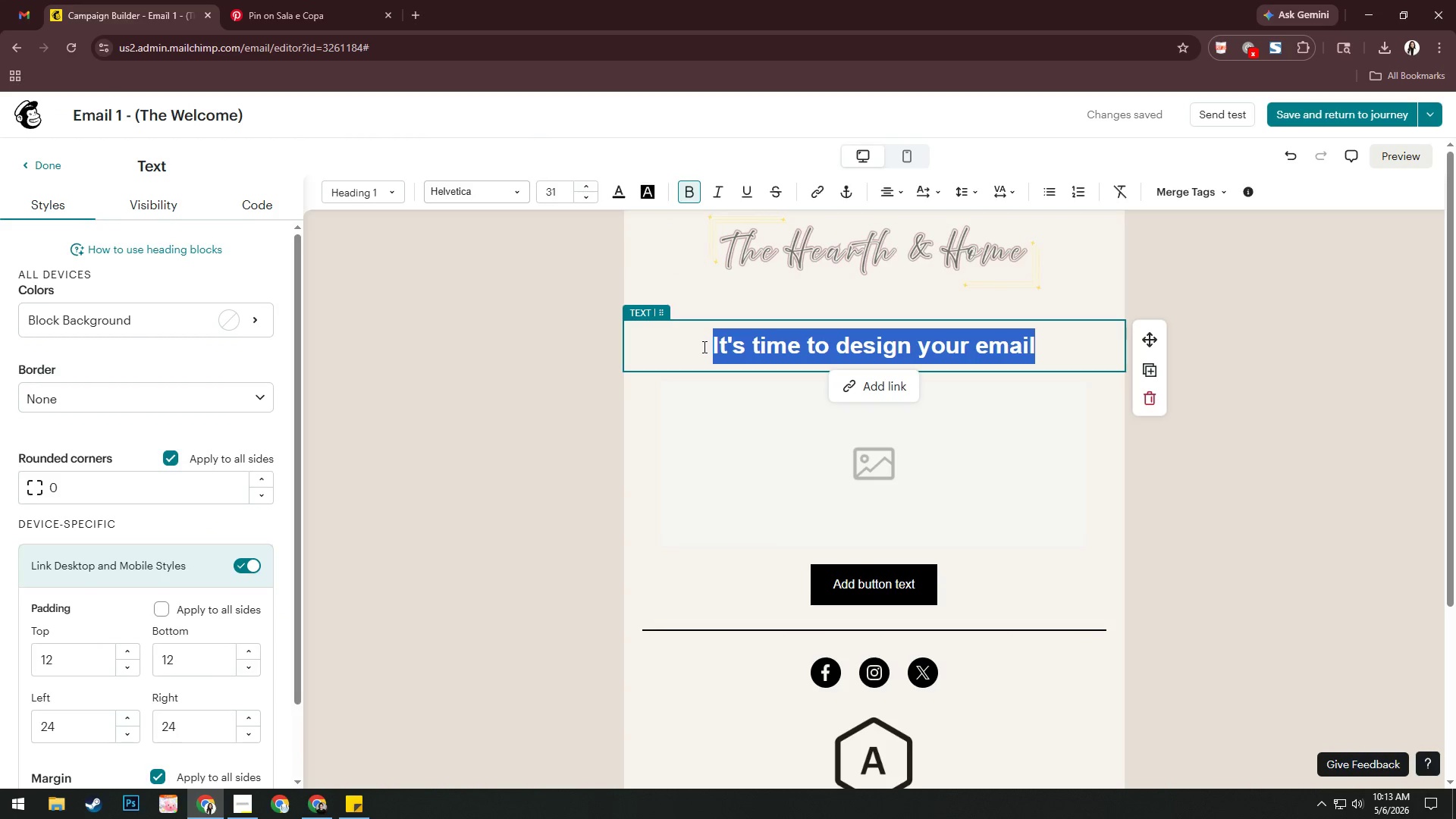 
hold_key(key=ShiftRight, duration=0.42)
 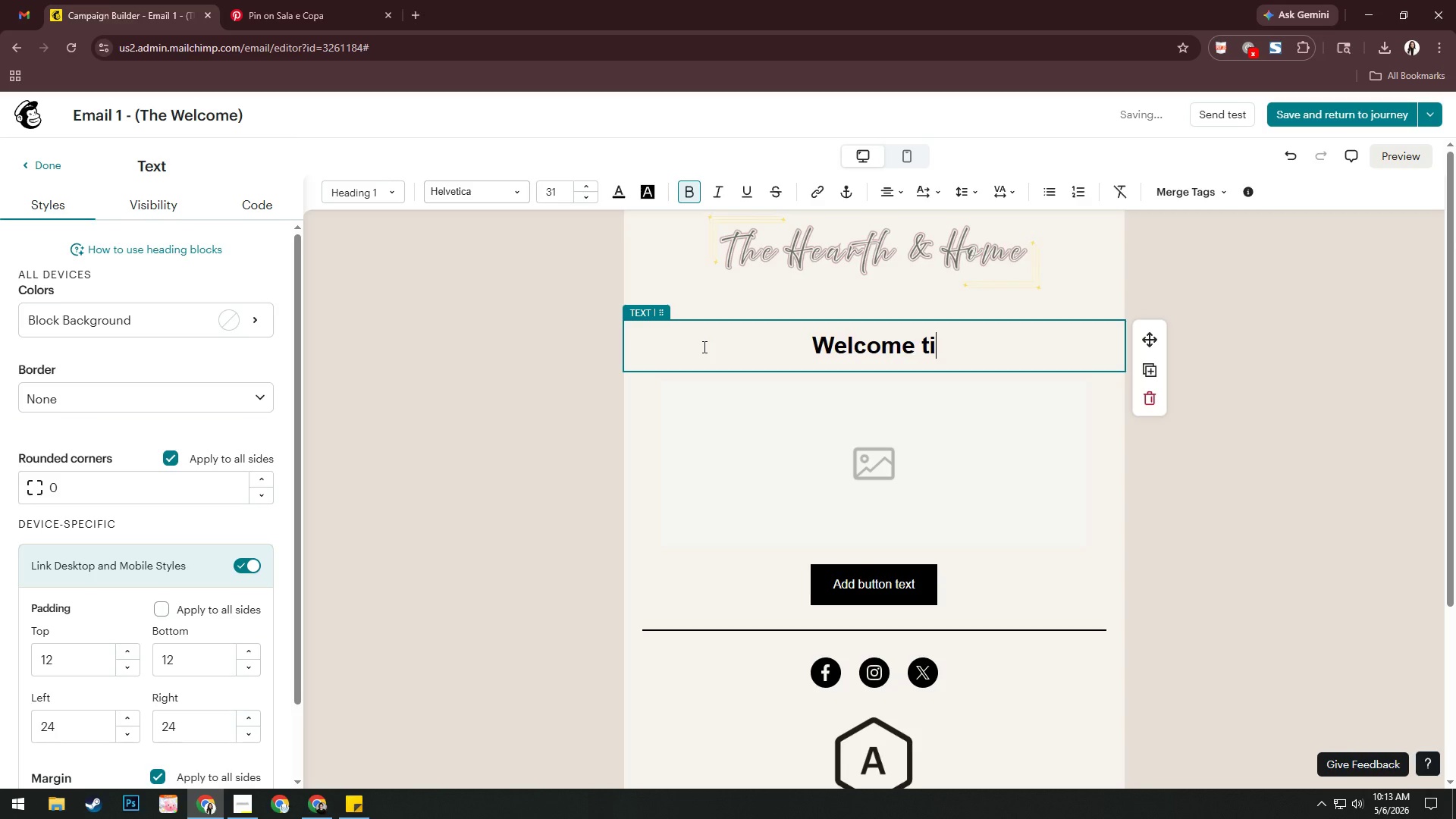 
wait(5.16)
 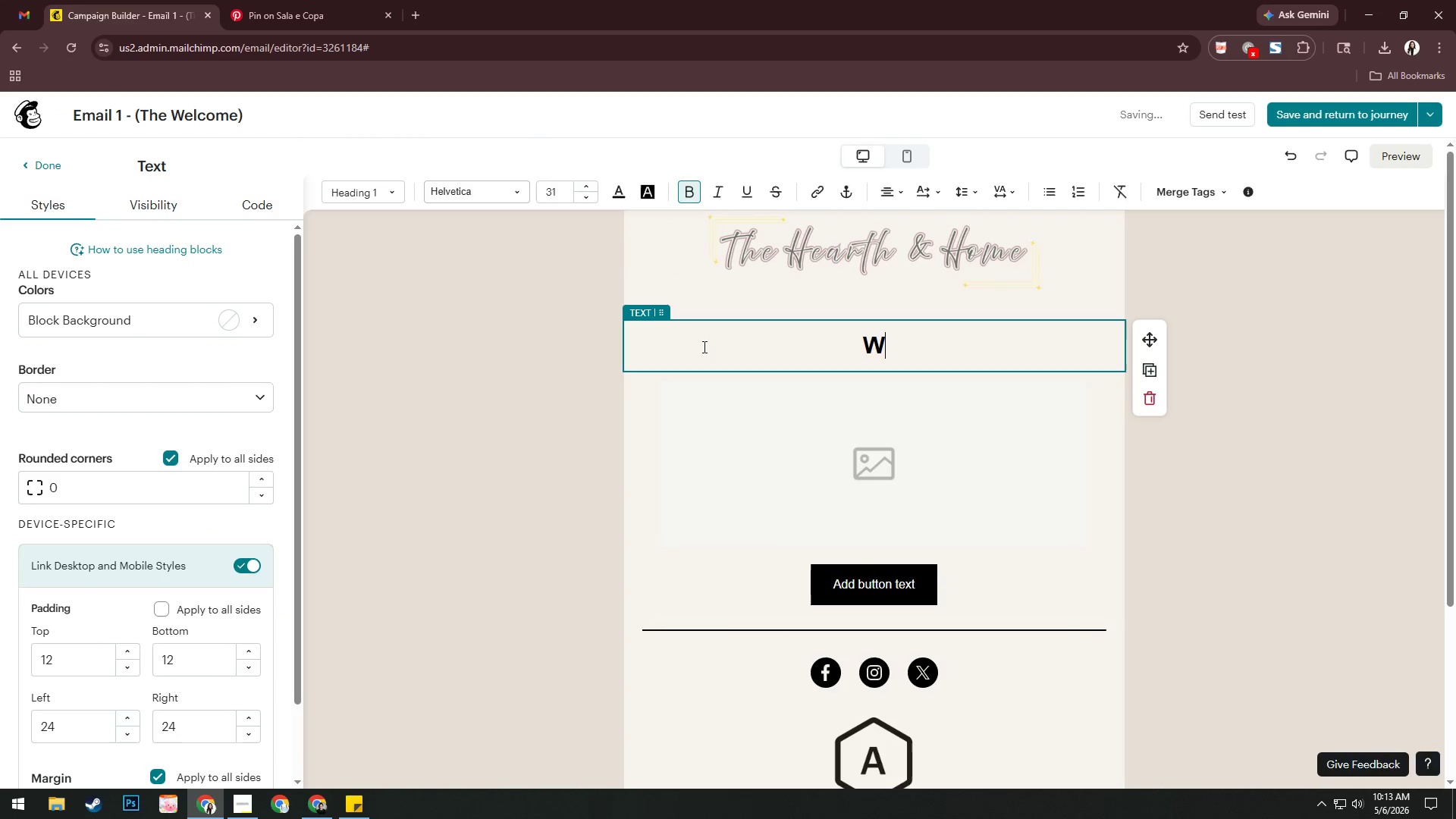 
hold_key(key=ShiftRight, duration=0.38)
 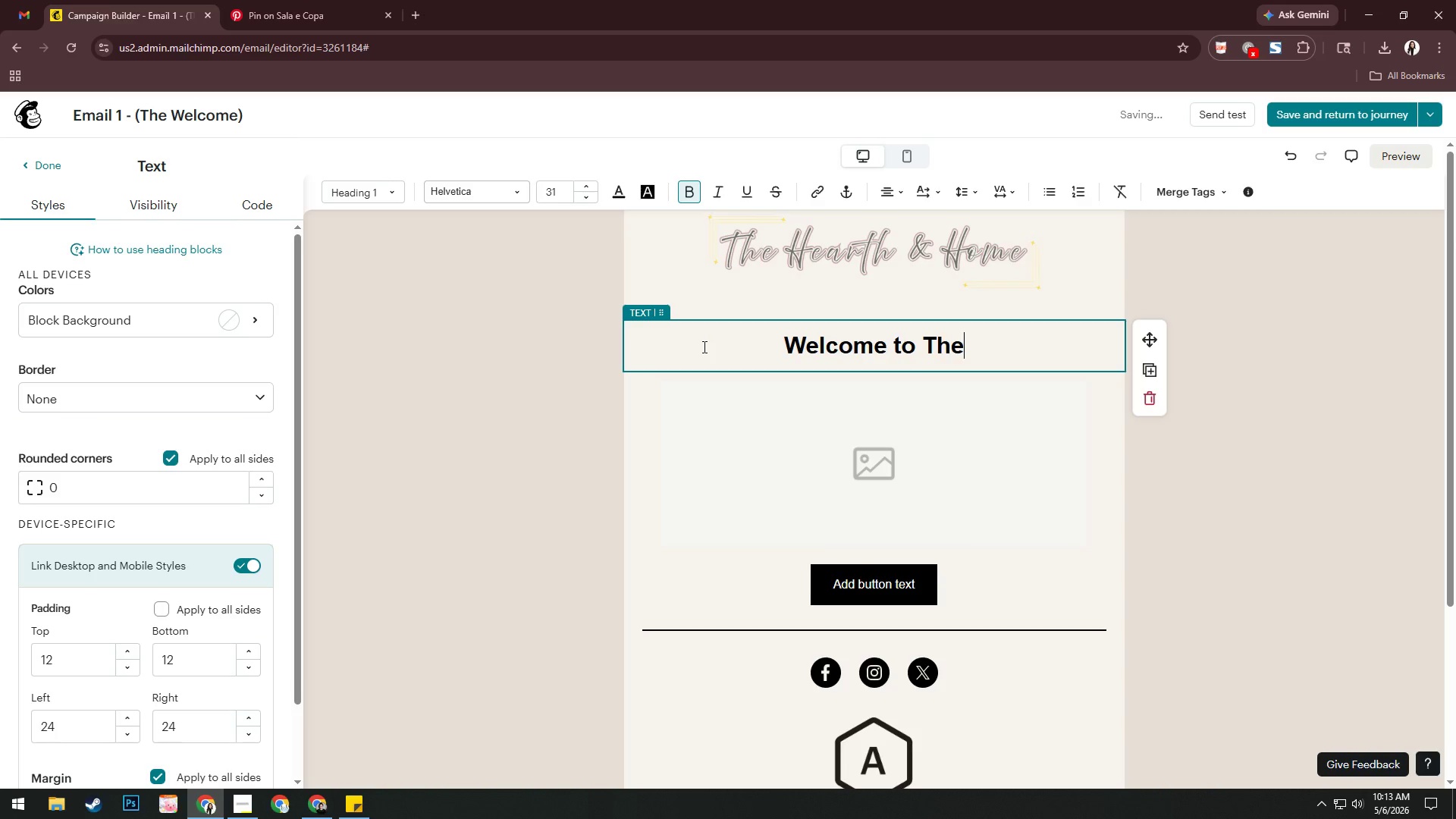 
hold_key(key=ShiftRight, duration=0.84)
 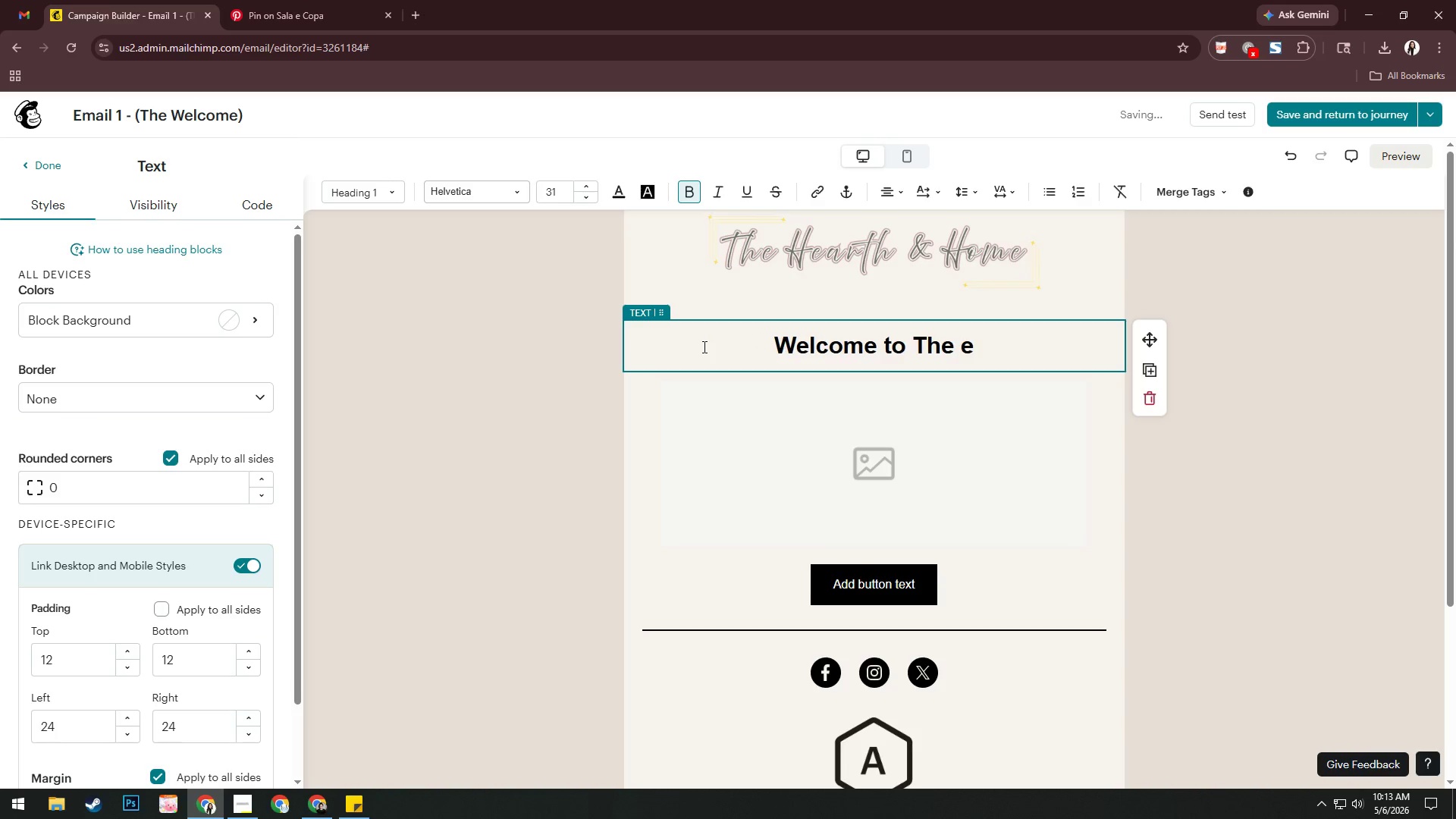 
hold_key(key=ShiftRight, duration=0.64)
 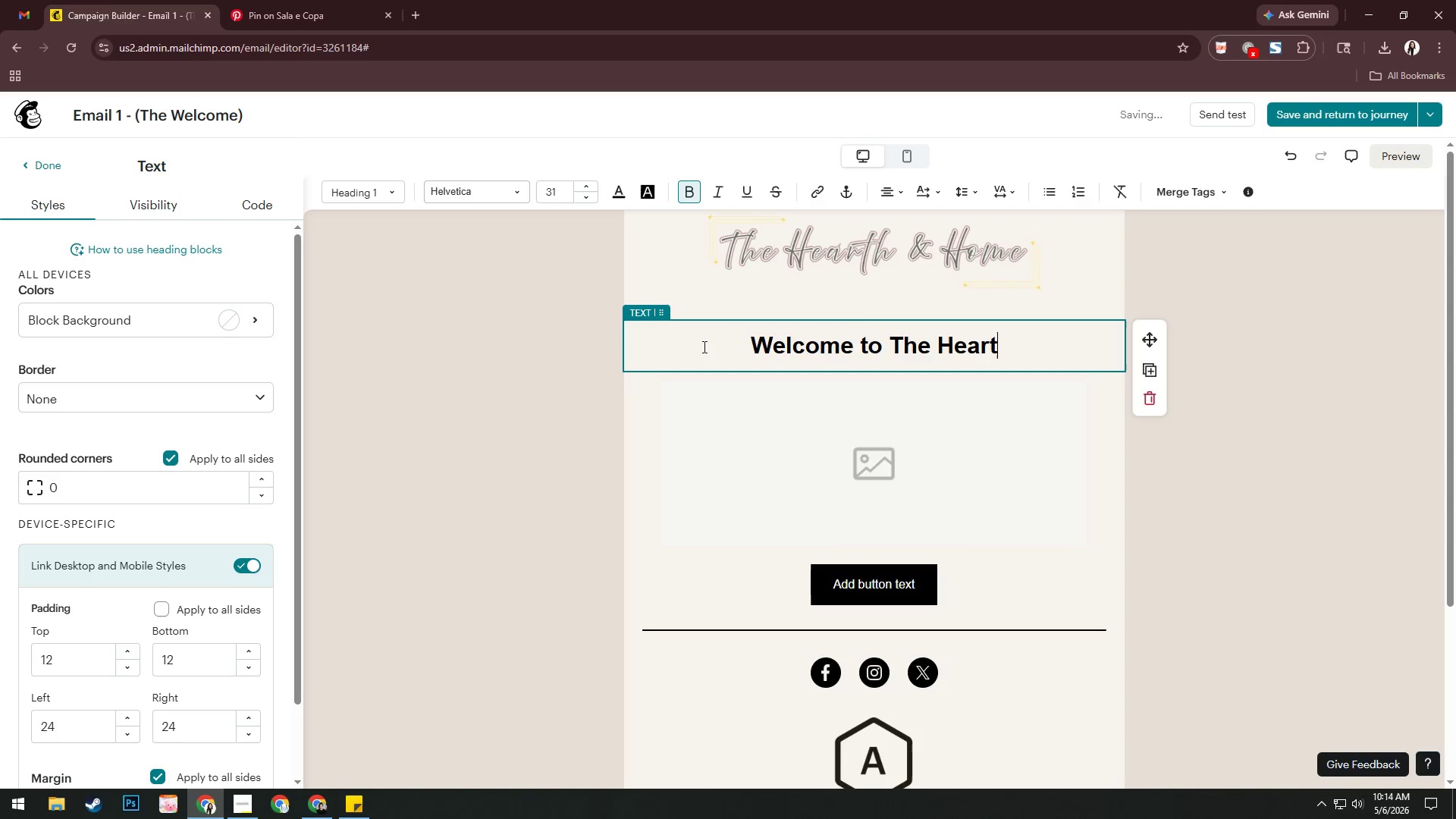 
hold_key(key=ShiftRight, duration=0.39)
 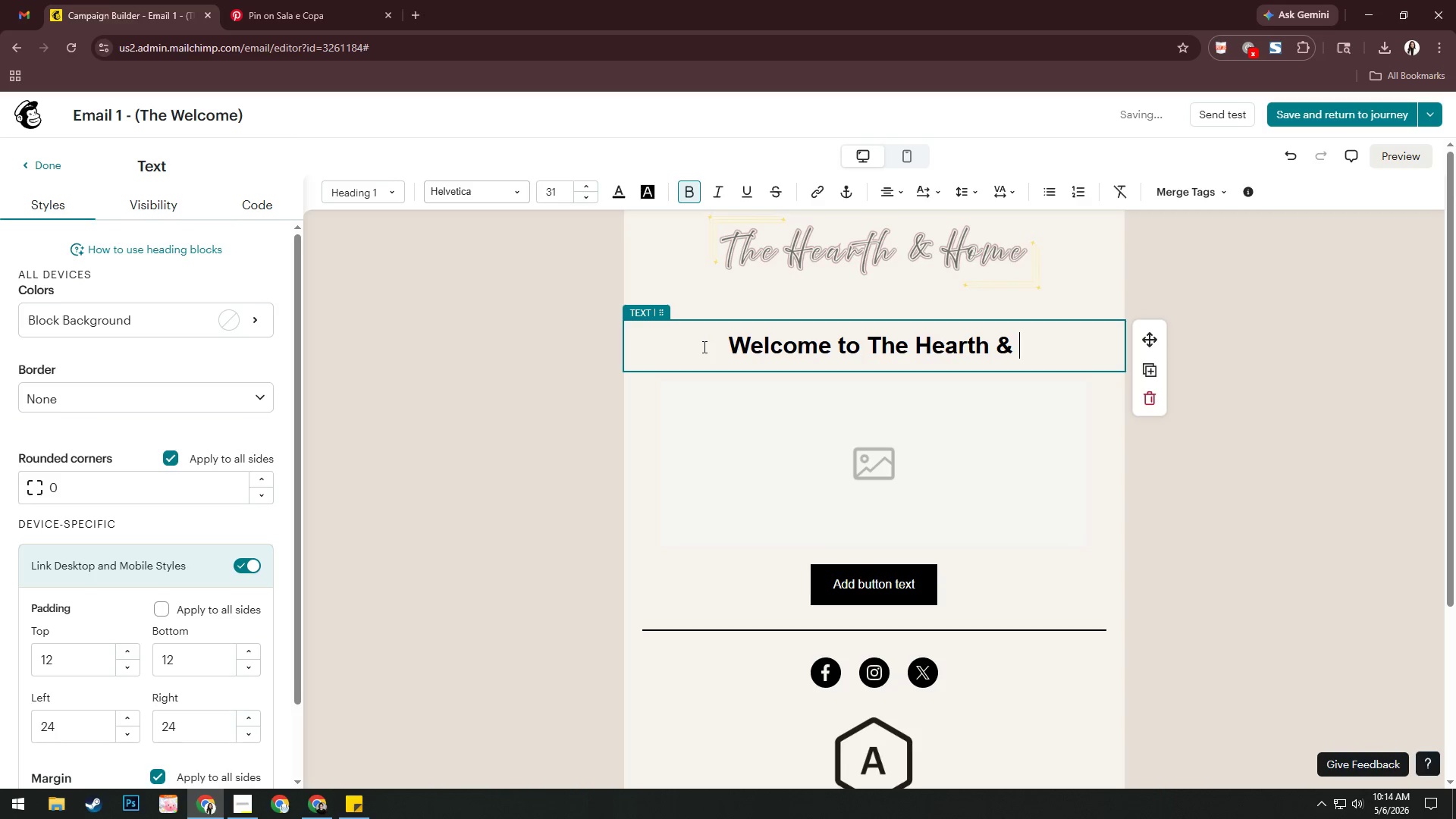 
hold_key(key=ShiftRight, duration=0.62)
 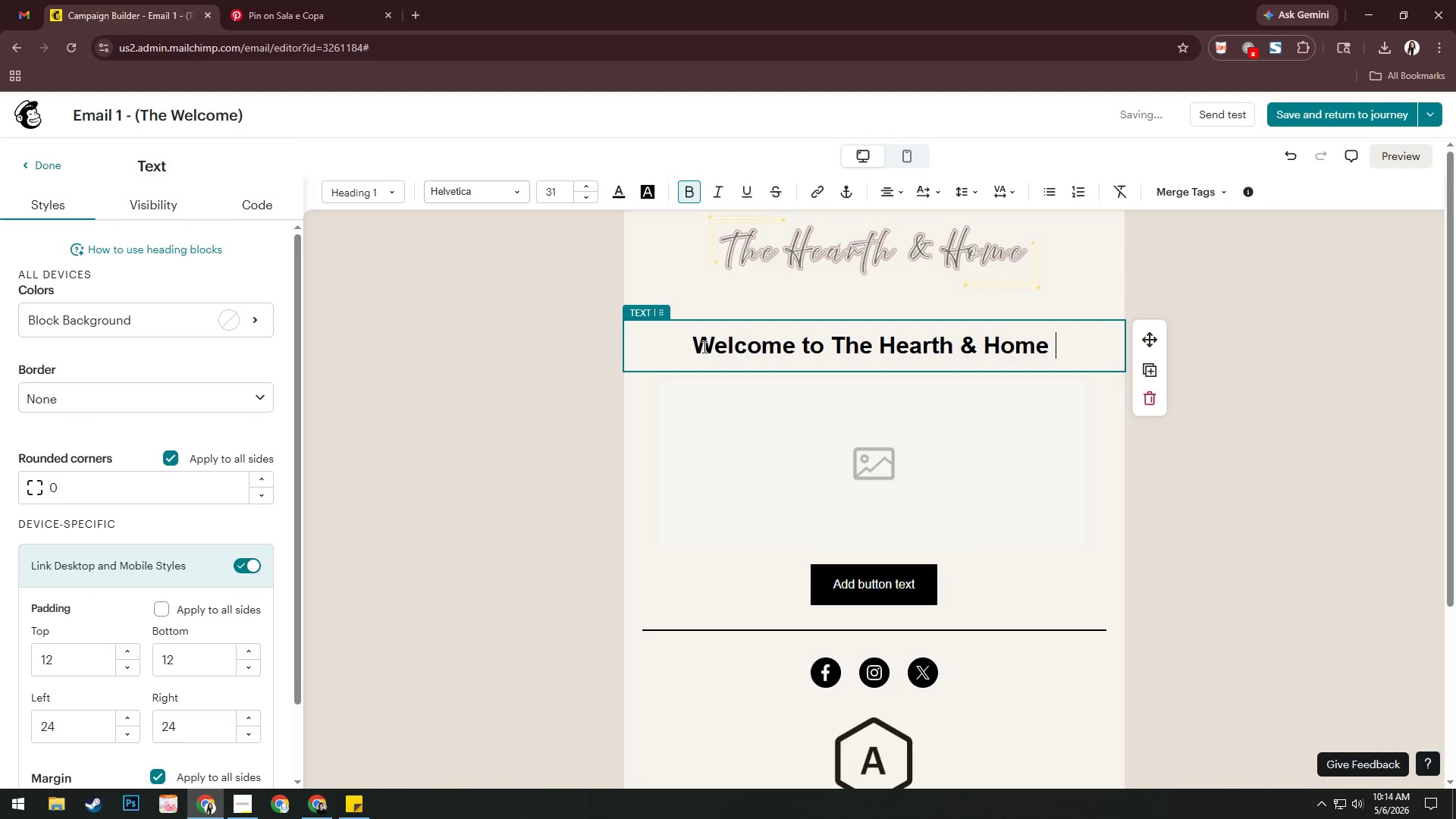 
hold_key(key=ShiftRight, duration=1.31)
 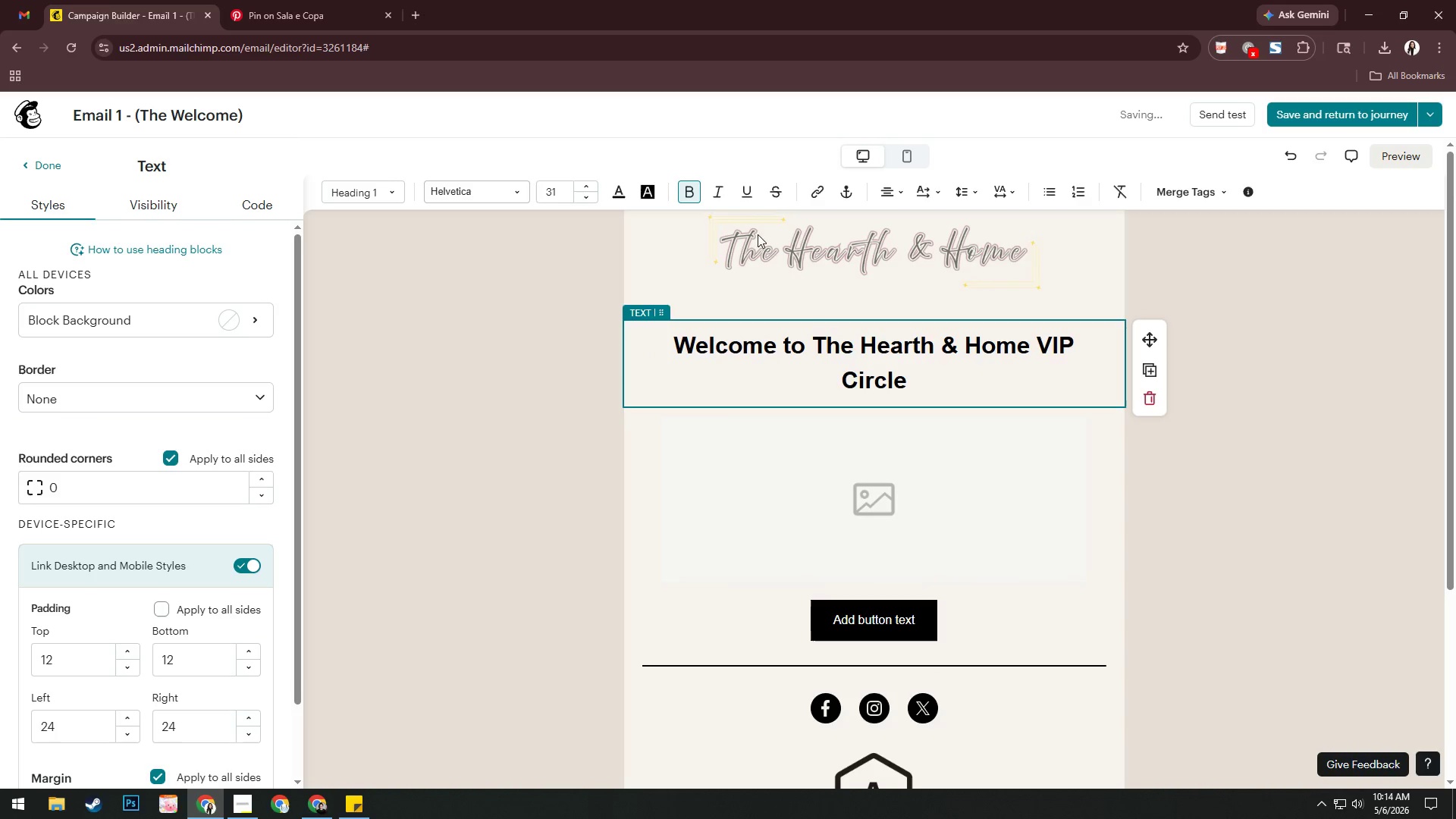 
key(Control+A)
 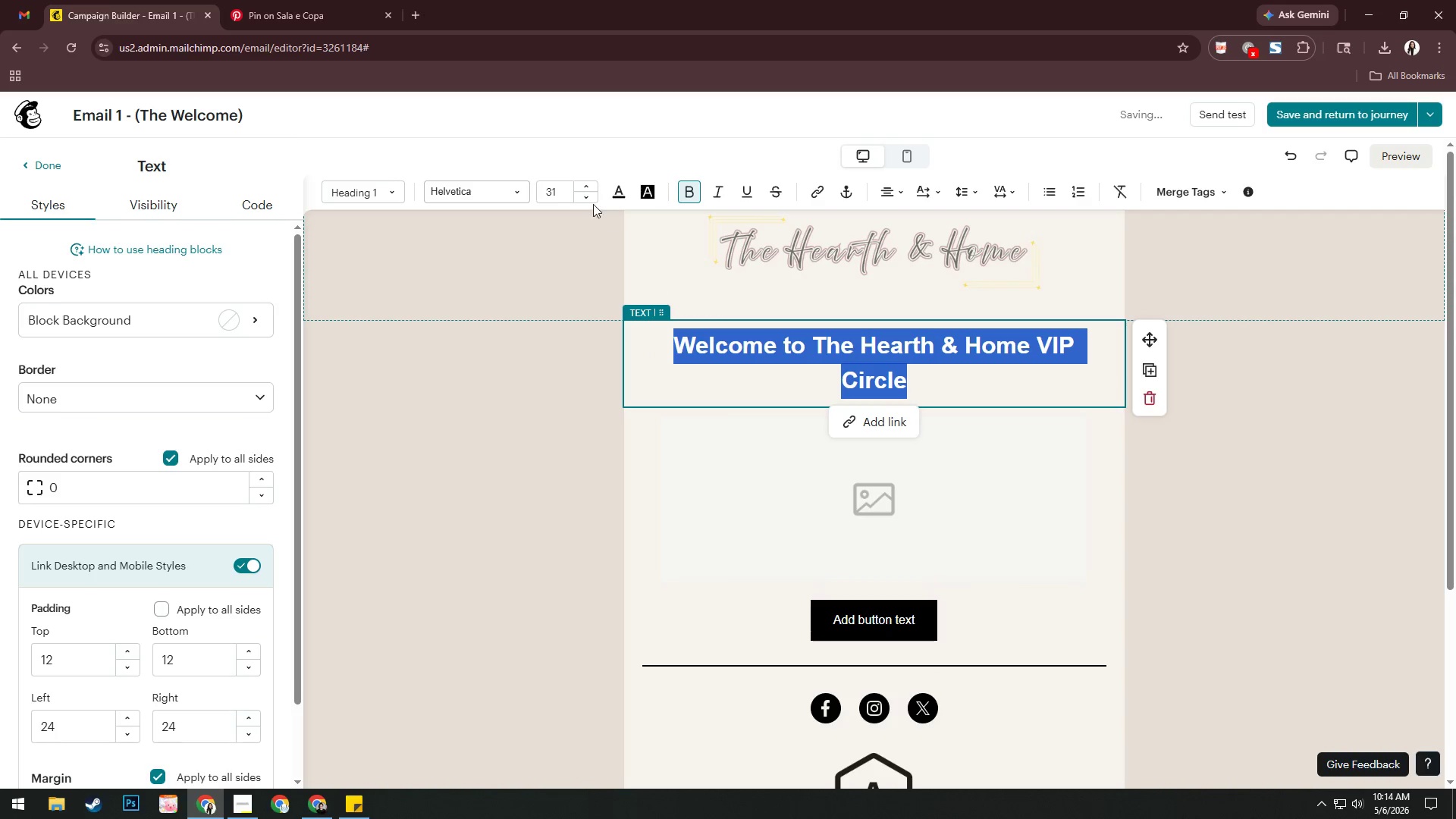 
left_click([590, 196])
 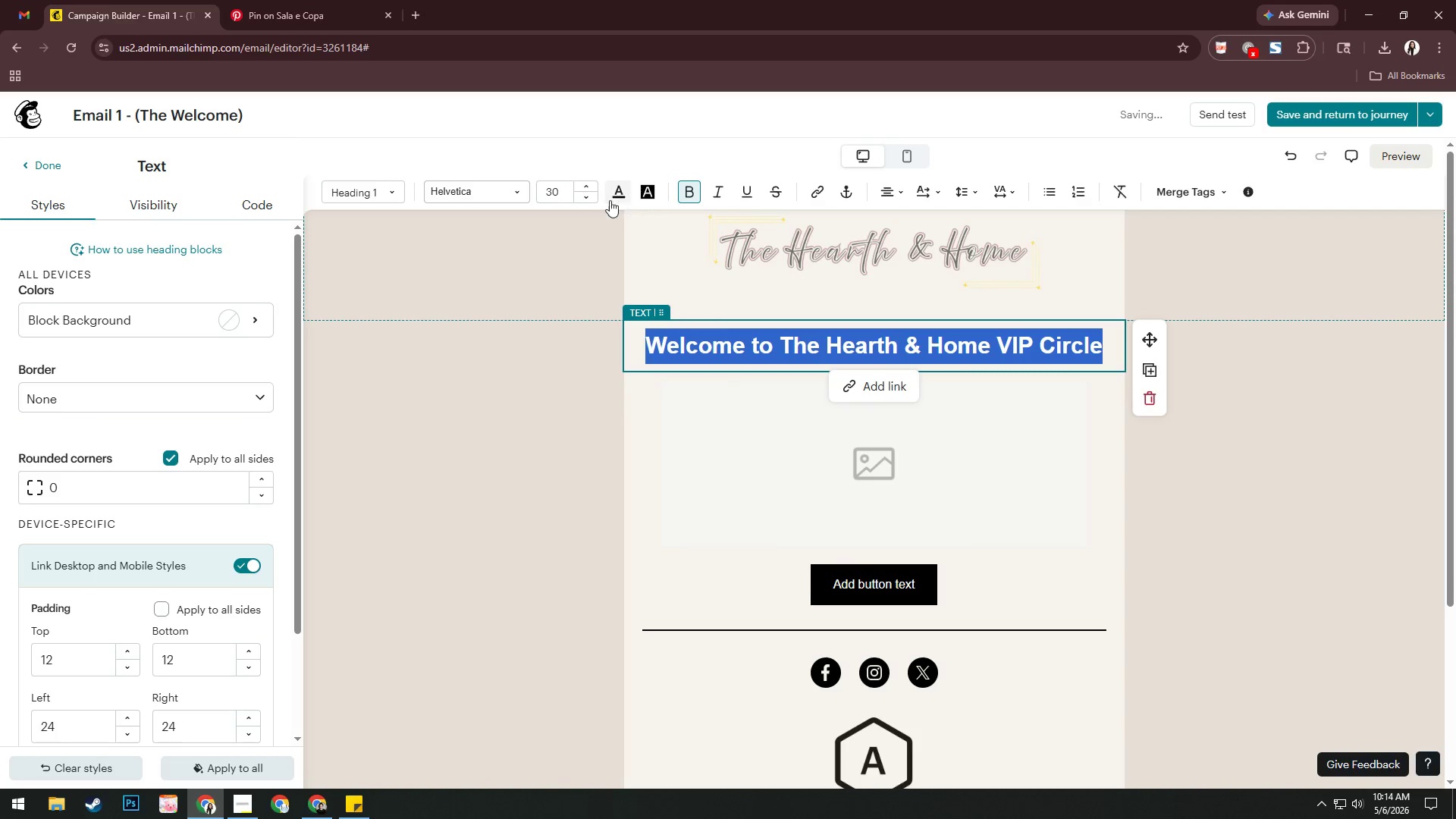 
left_click([522, 199])
 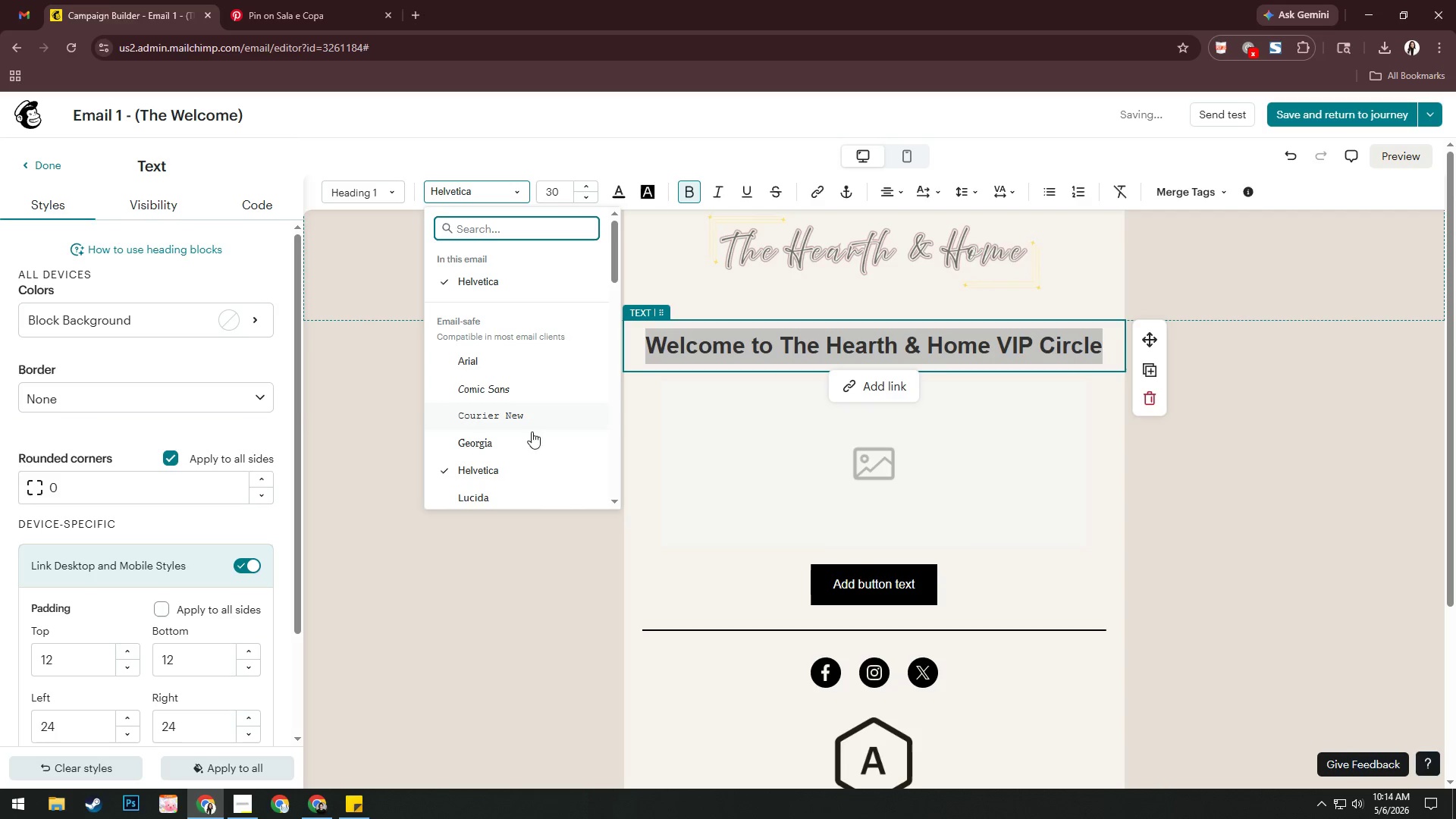 
scroll: coordinate [522, 409], scroll_direction: down, amount: 11.0
 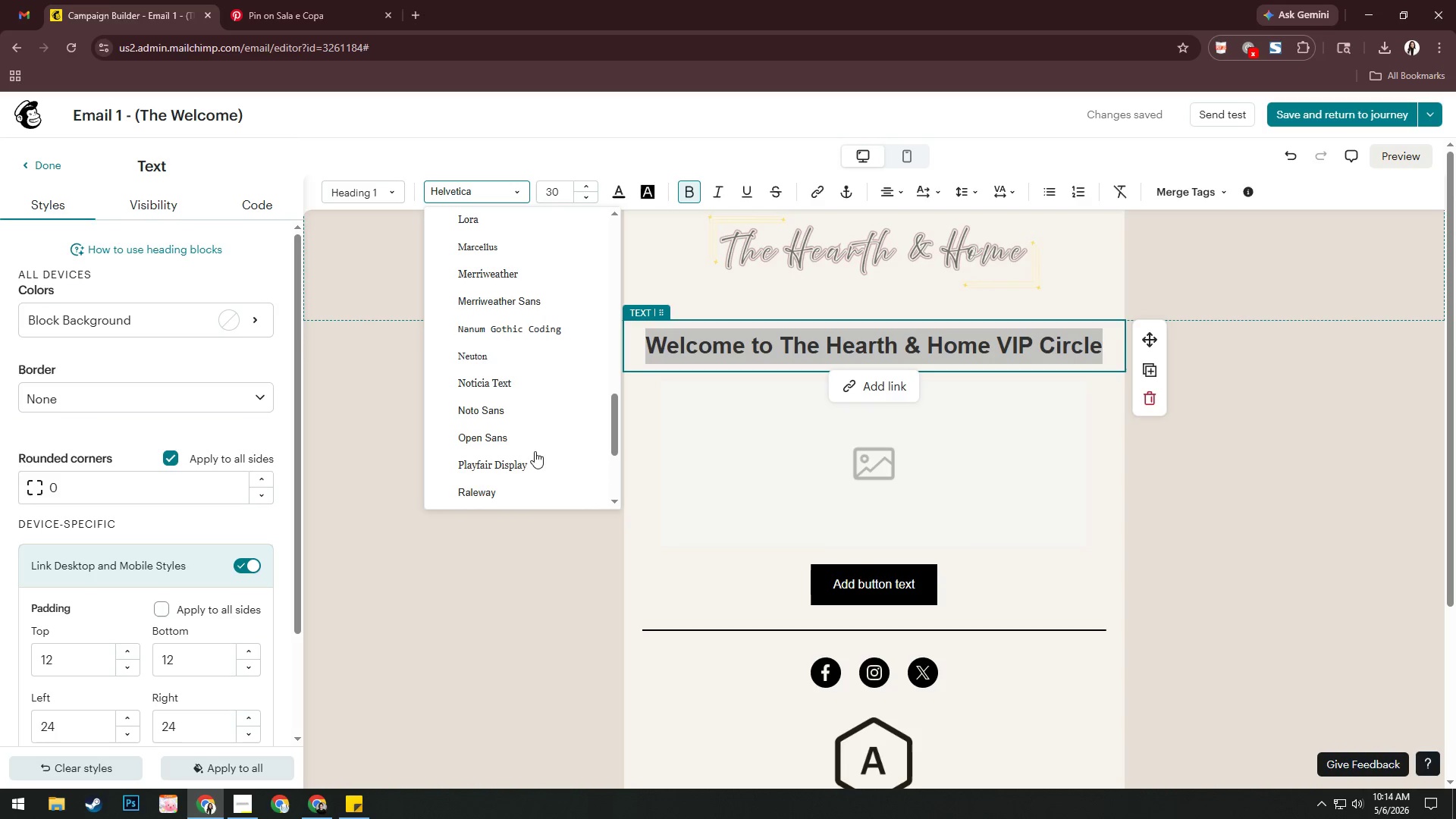 
left_click([538, 463])
 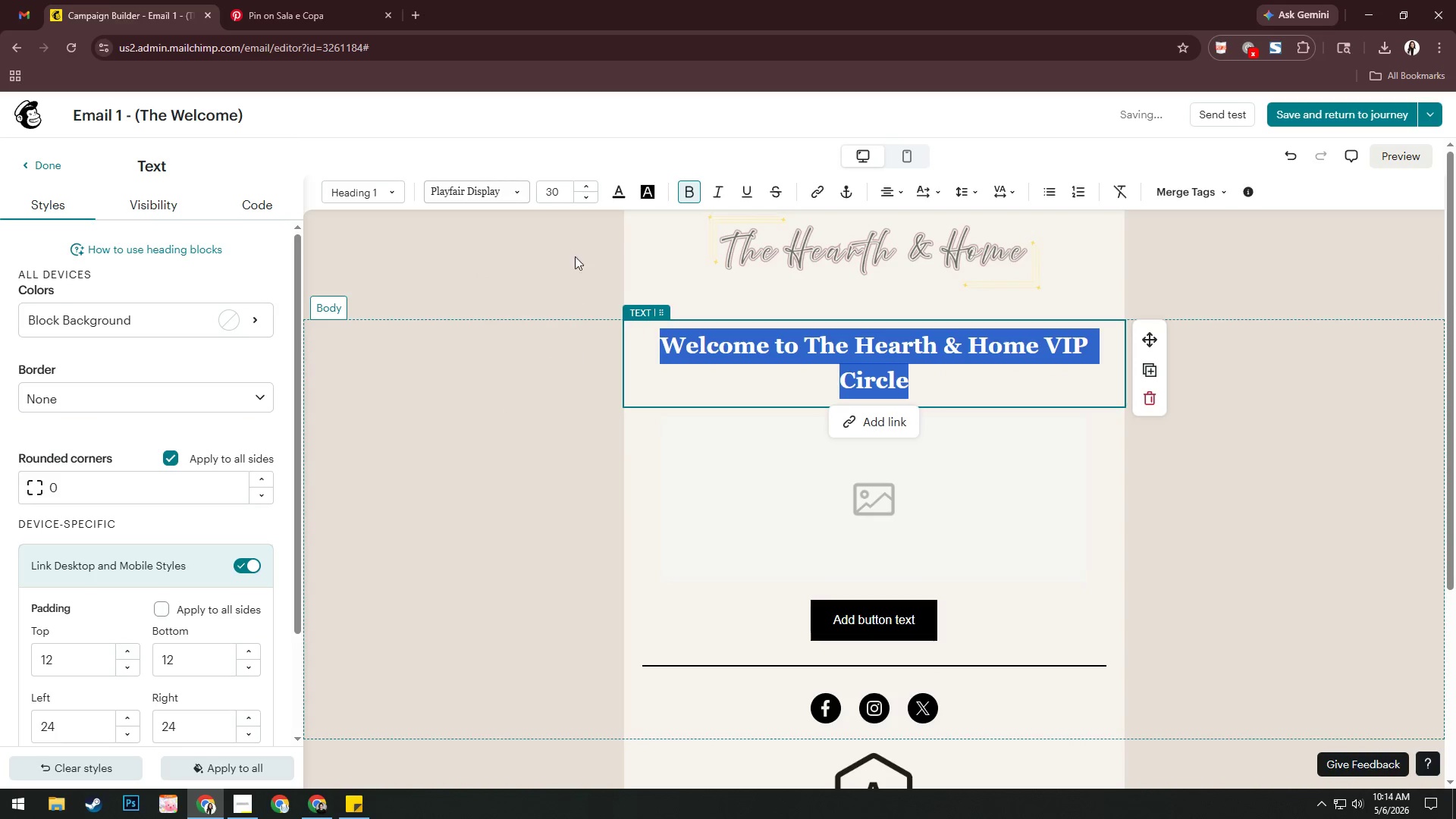 
left_click([589, 197])
 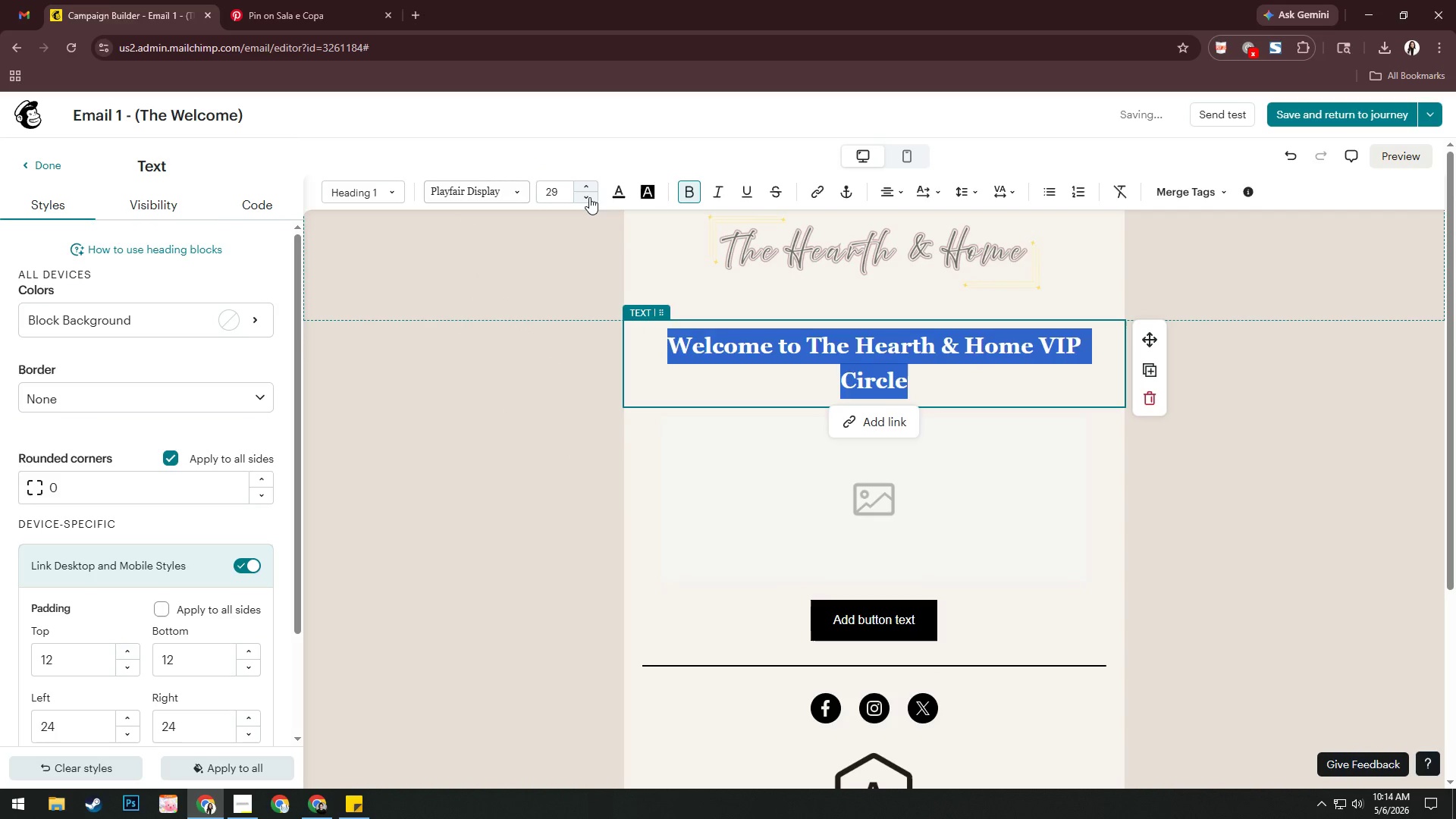 
left_click([589, 197])
 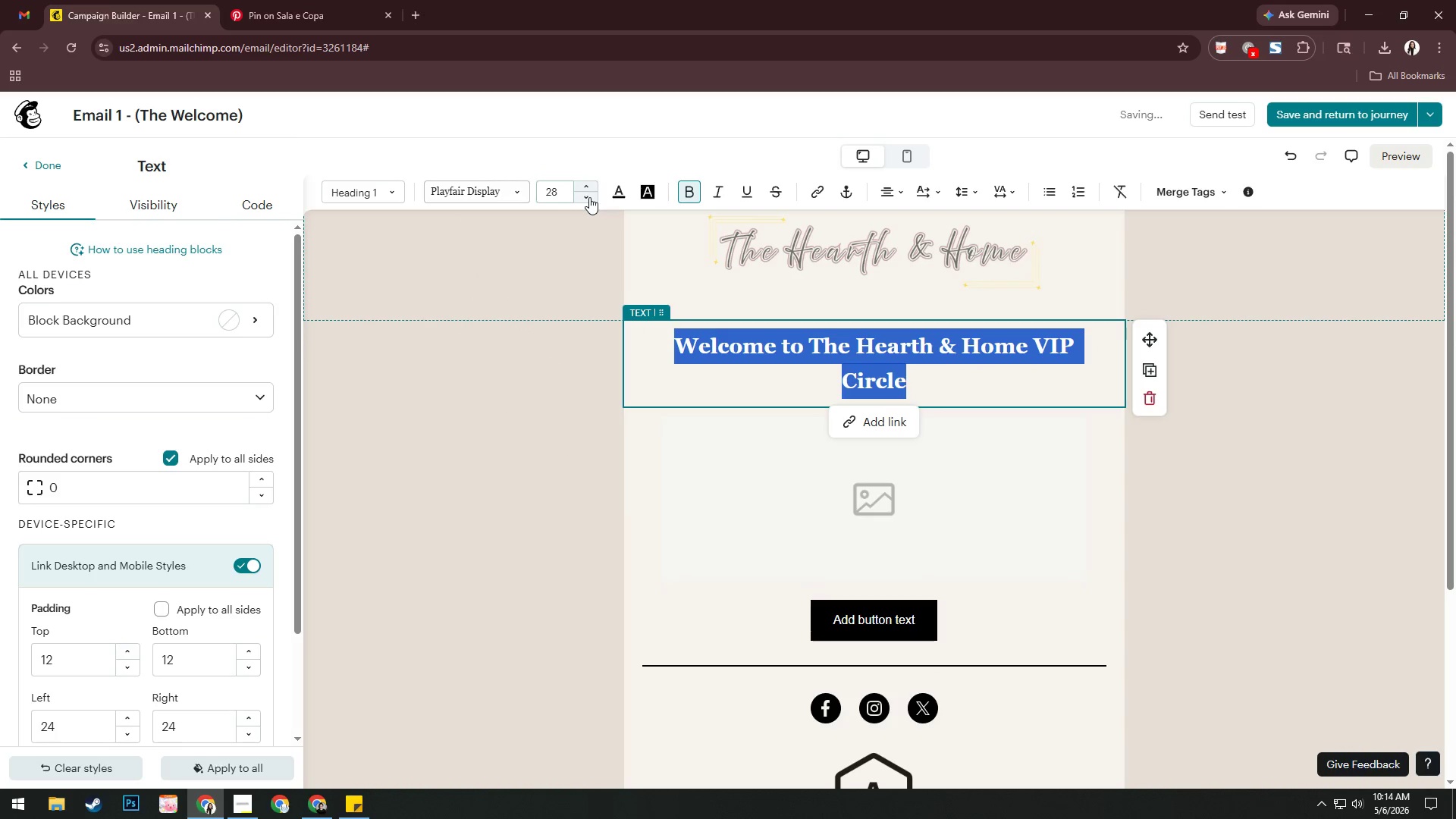 
left_click([589, 196])
 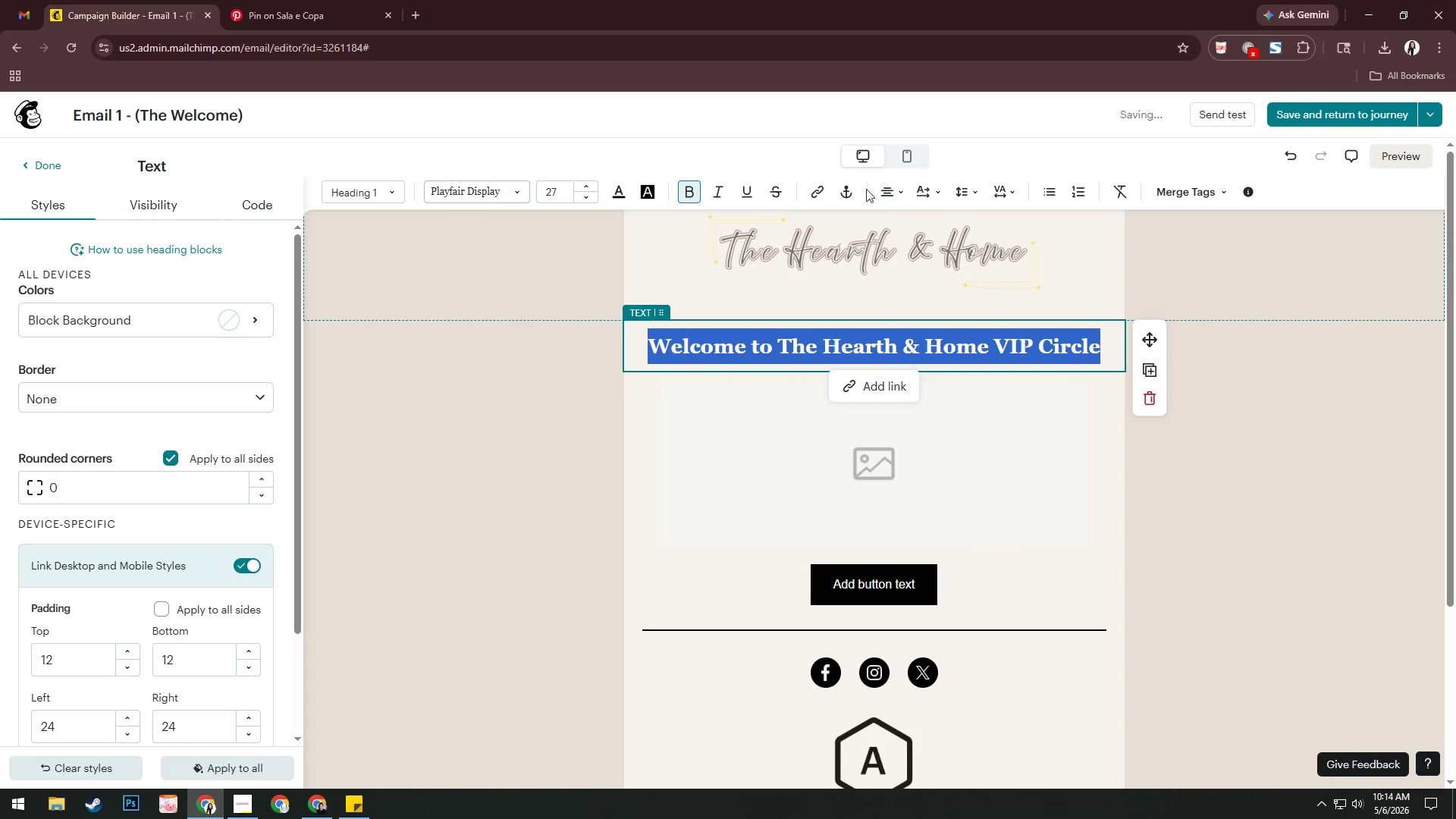 
left_click([912, 155])
 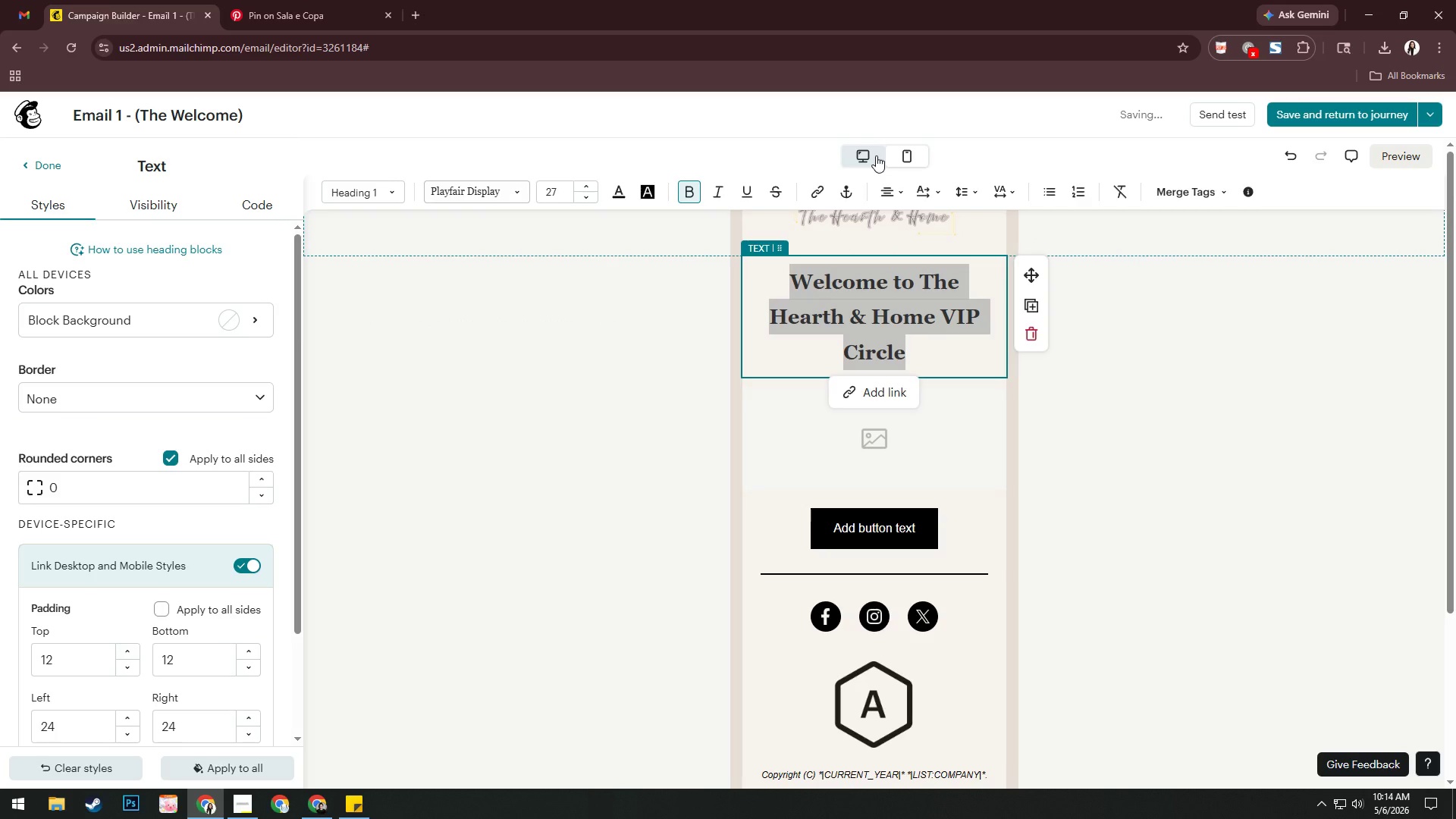 
left_click([868, 158])
 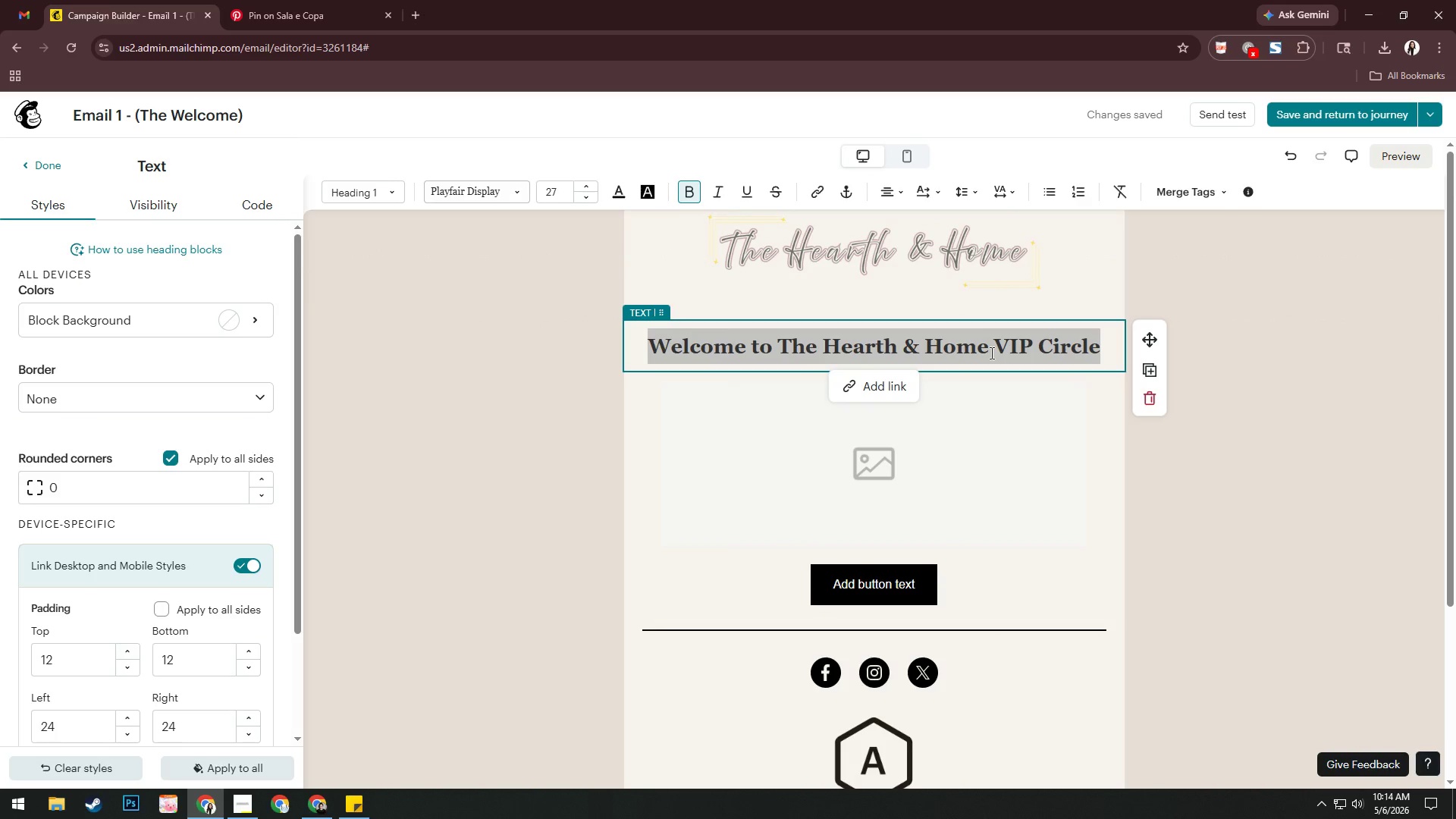 
left_click([996, 347])
 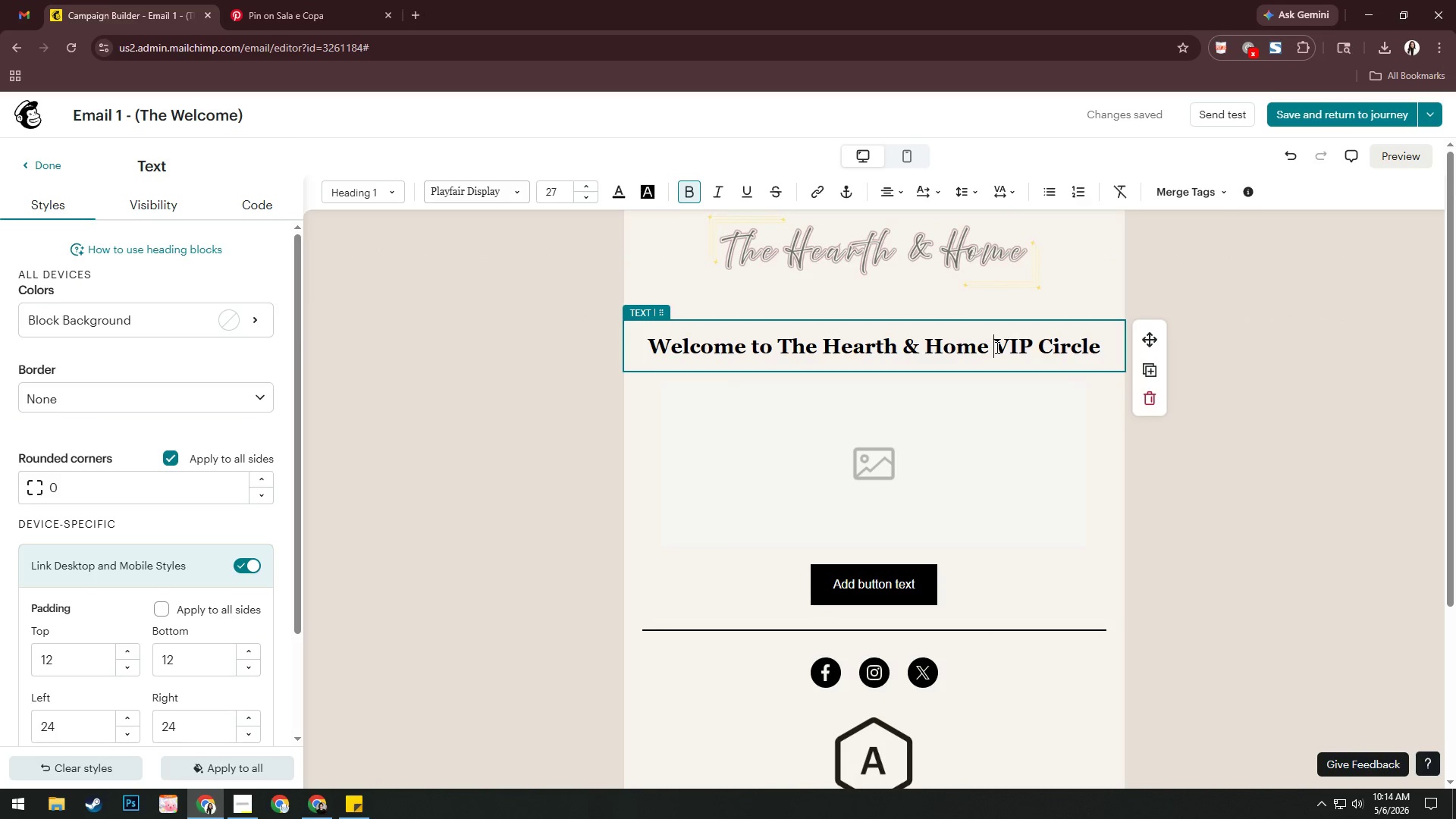 
key(Backspace)
 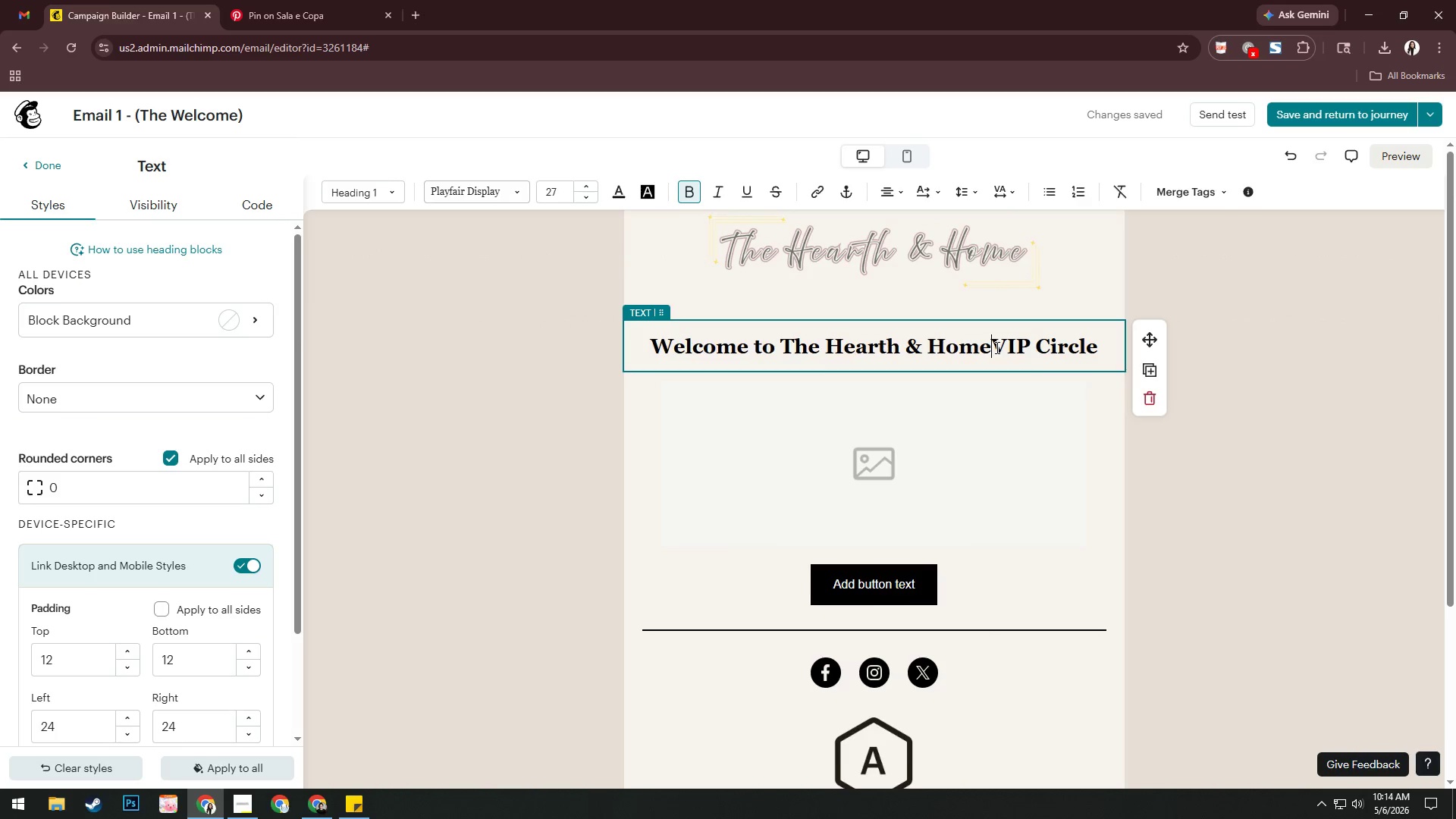 
key(Enter)
 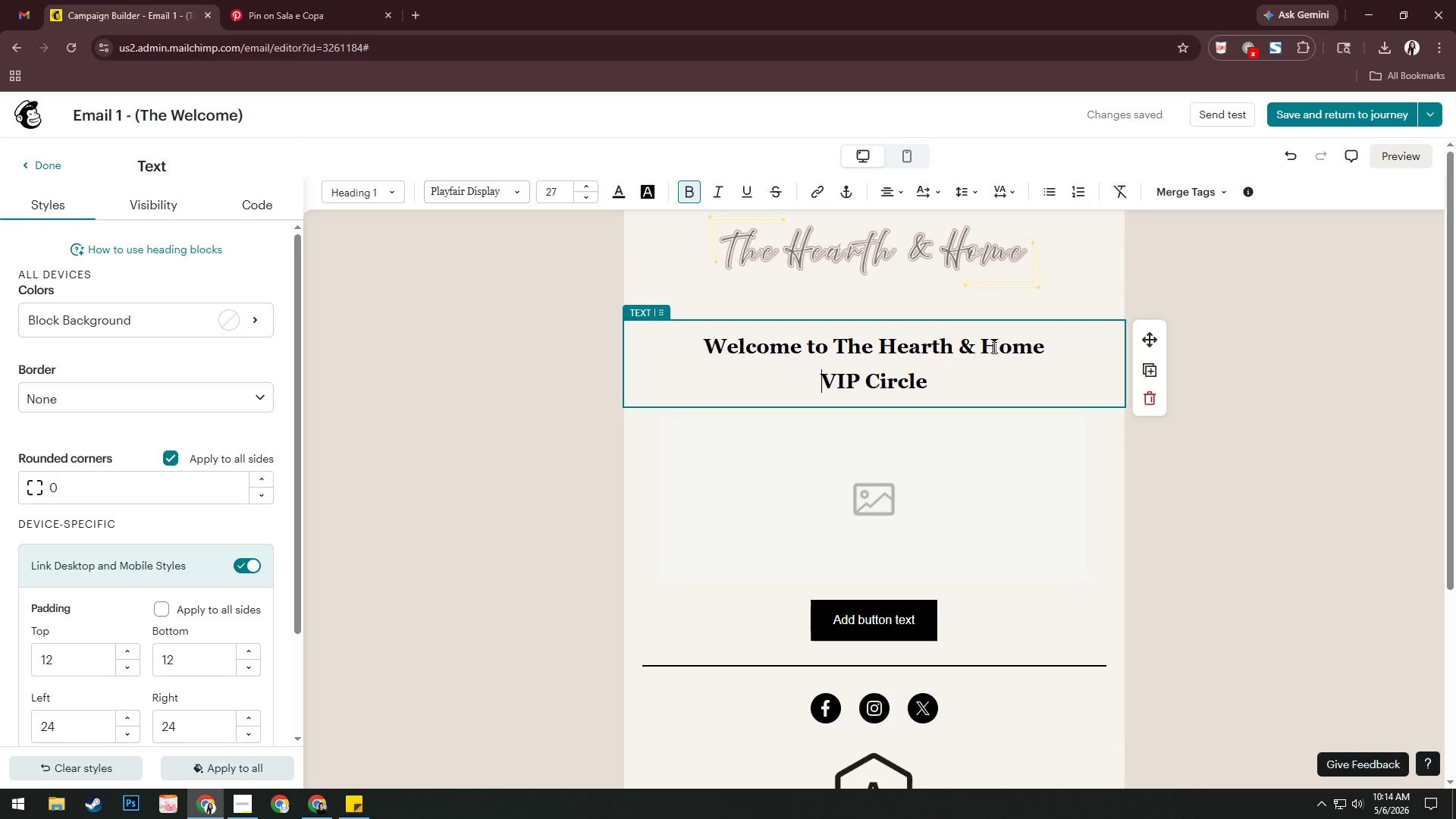 
wait(12.62)
 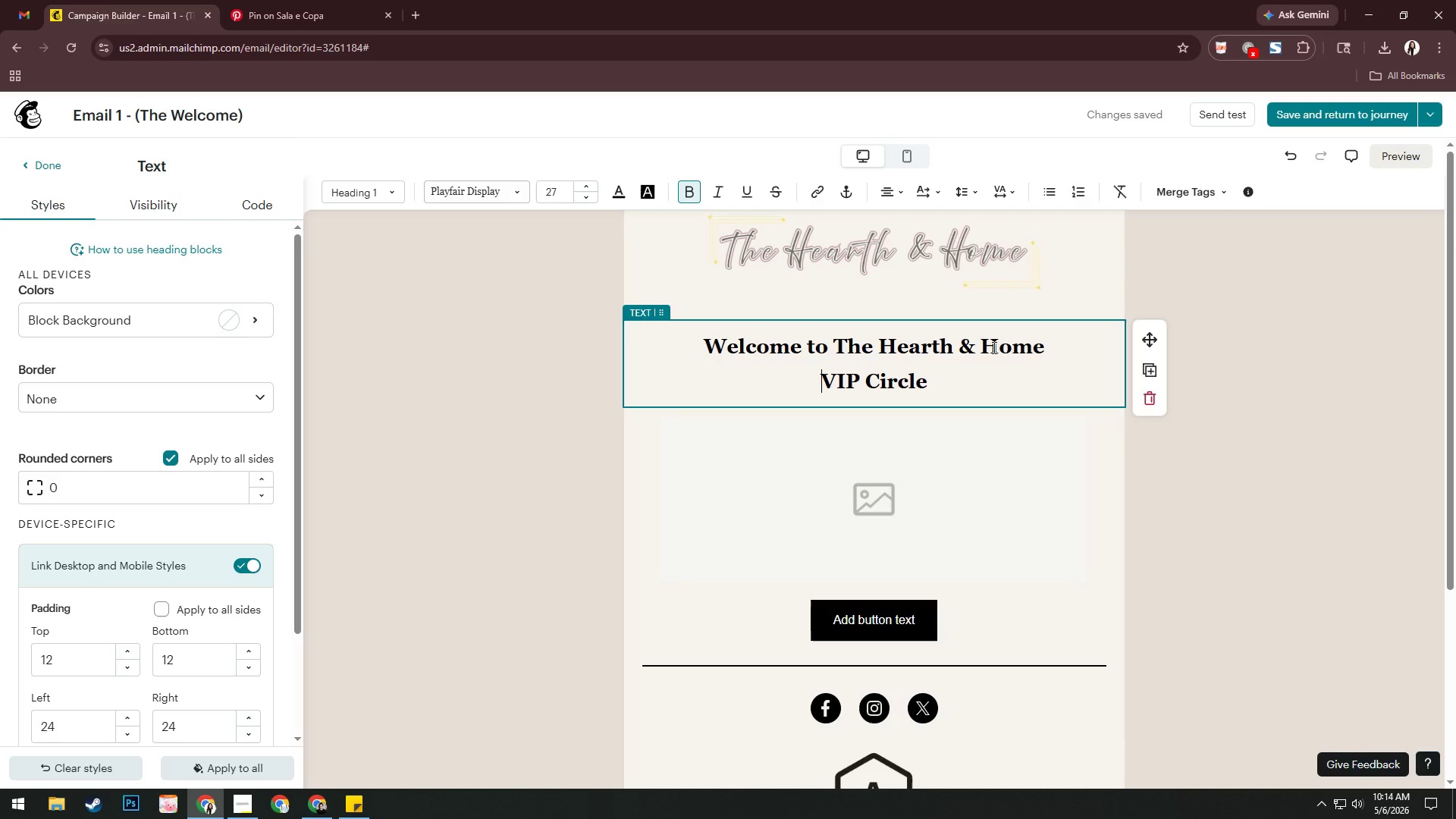 
left_click([770, 607])
 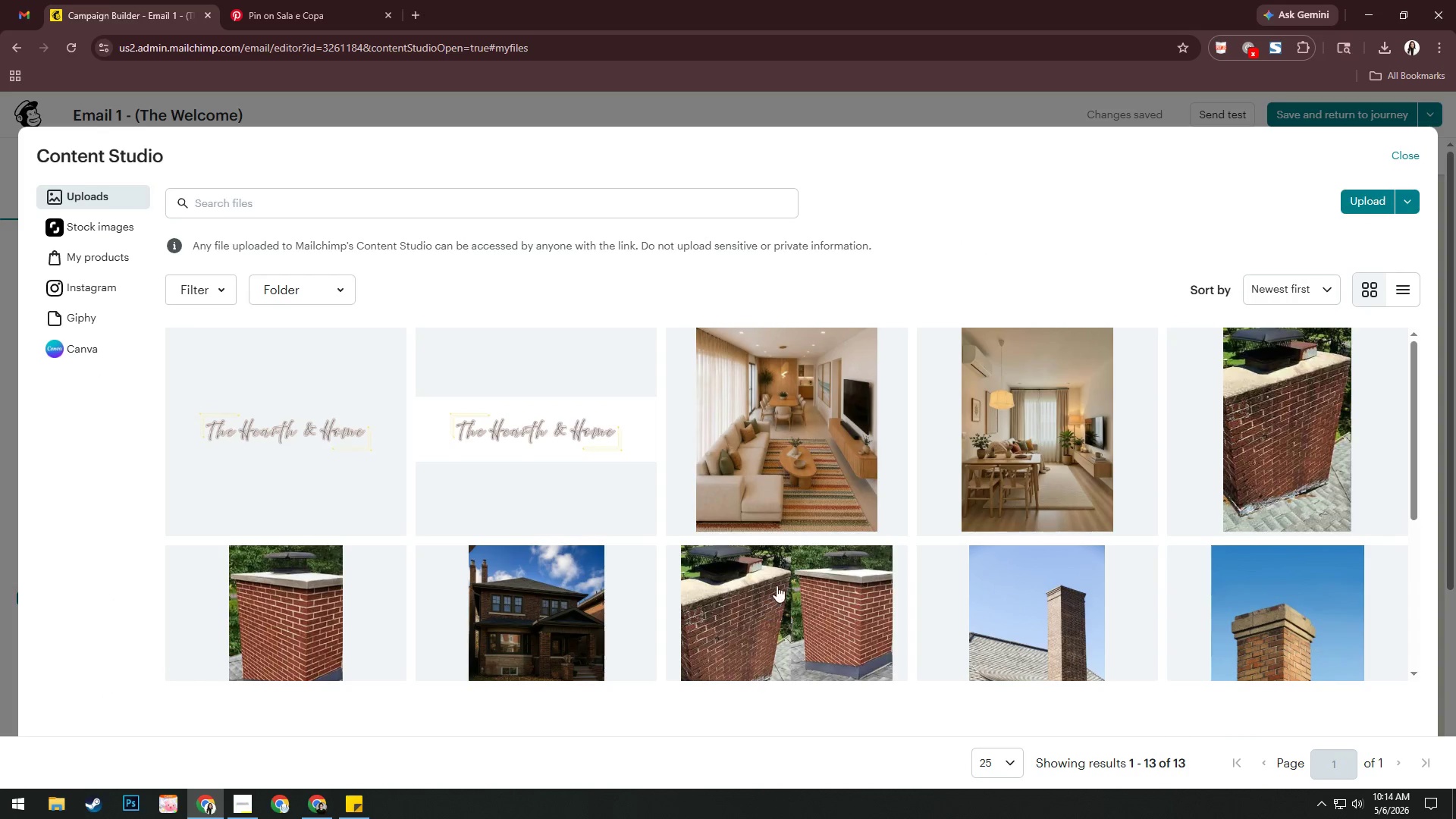 
left_click([752, 466])
 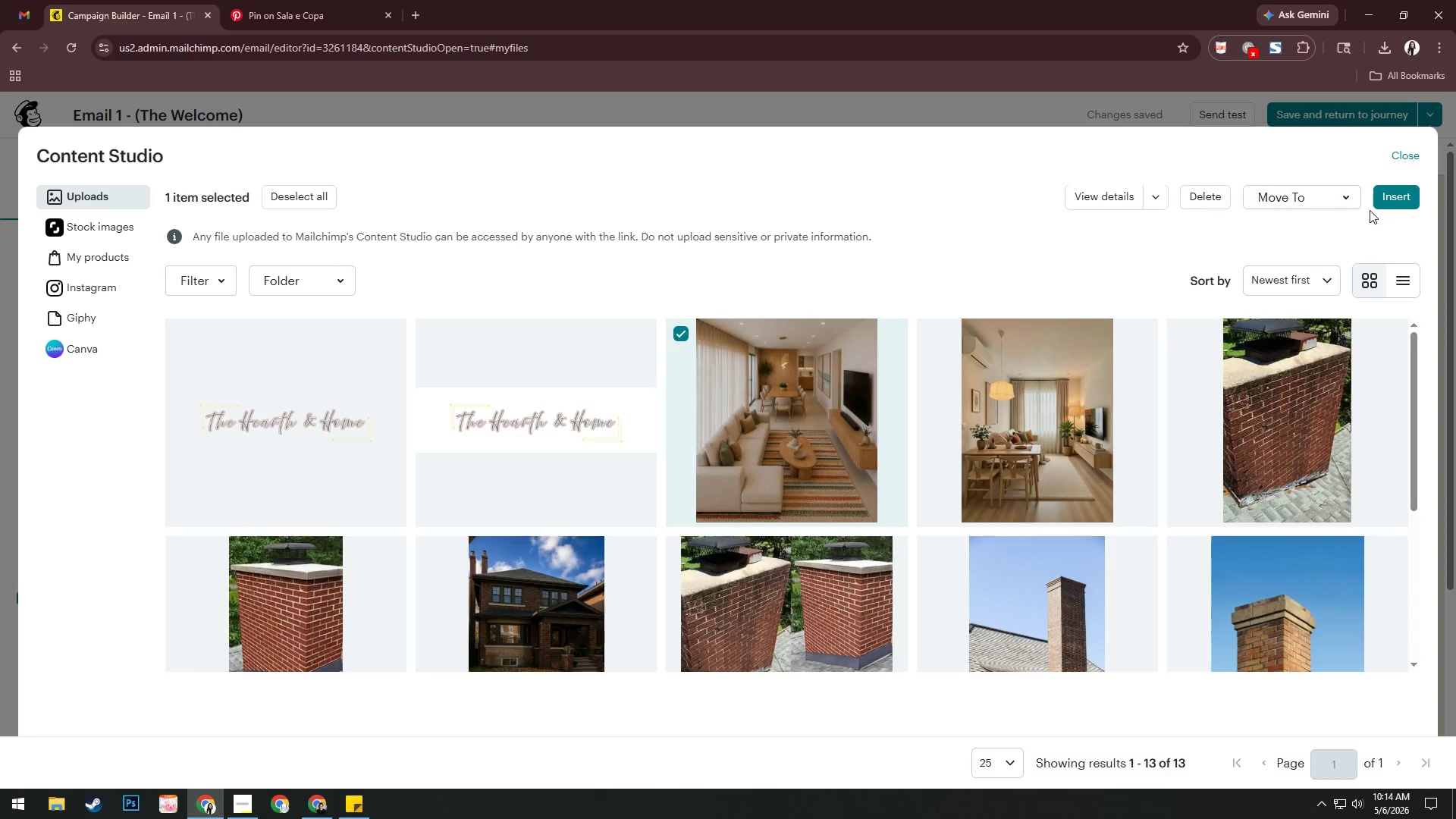 
left_click([1395, 202])
 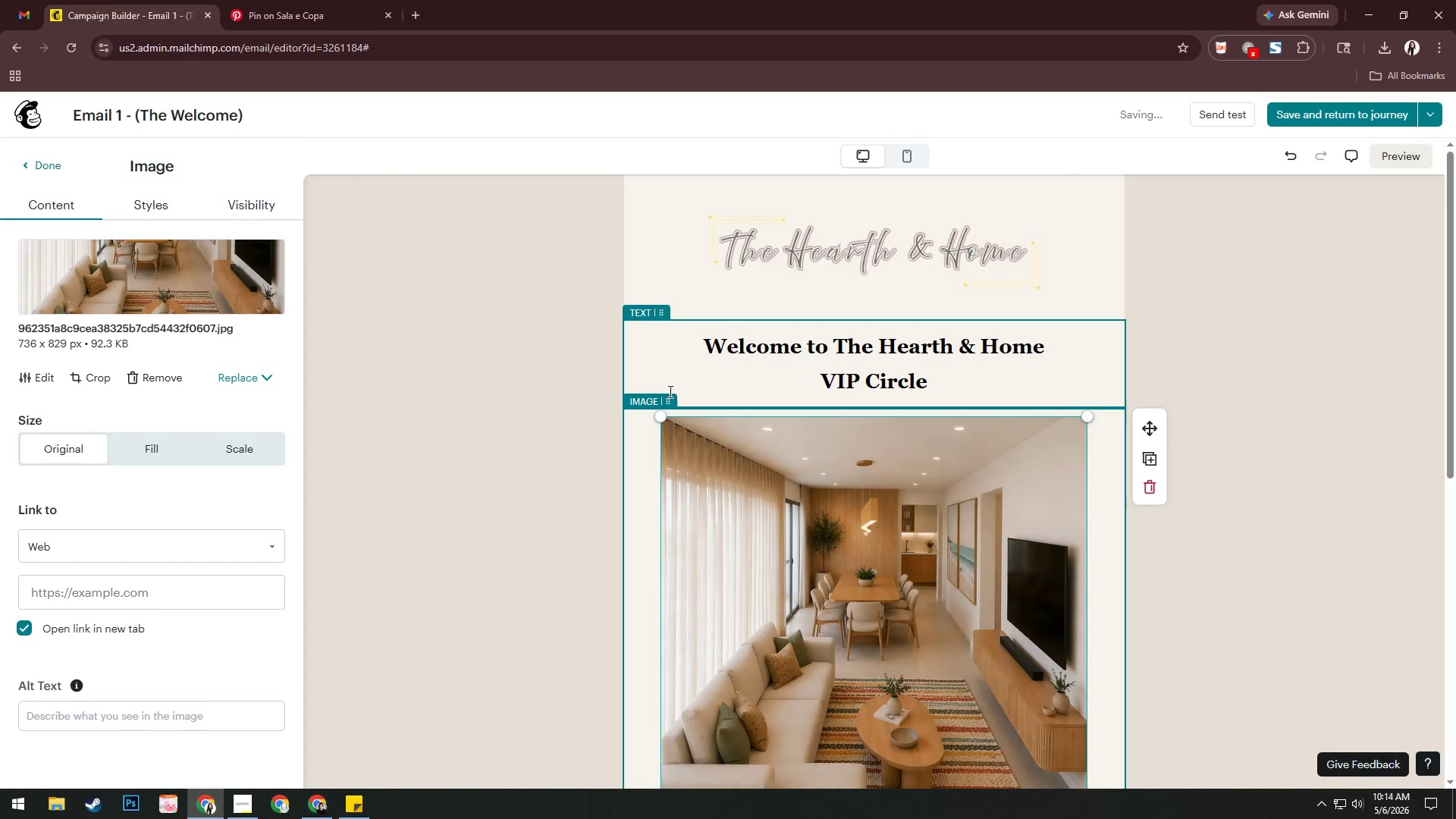 
scroll: coordinate [639, 579], scroll_direction: down, amount: 3.0
 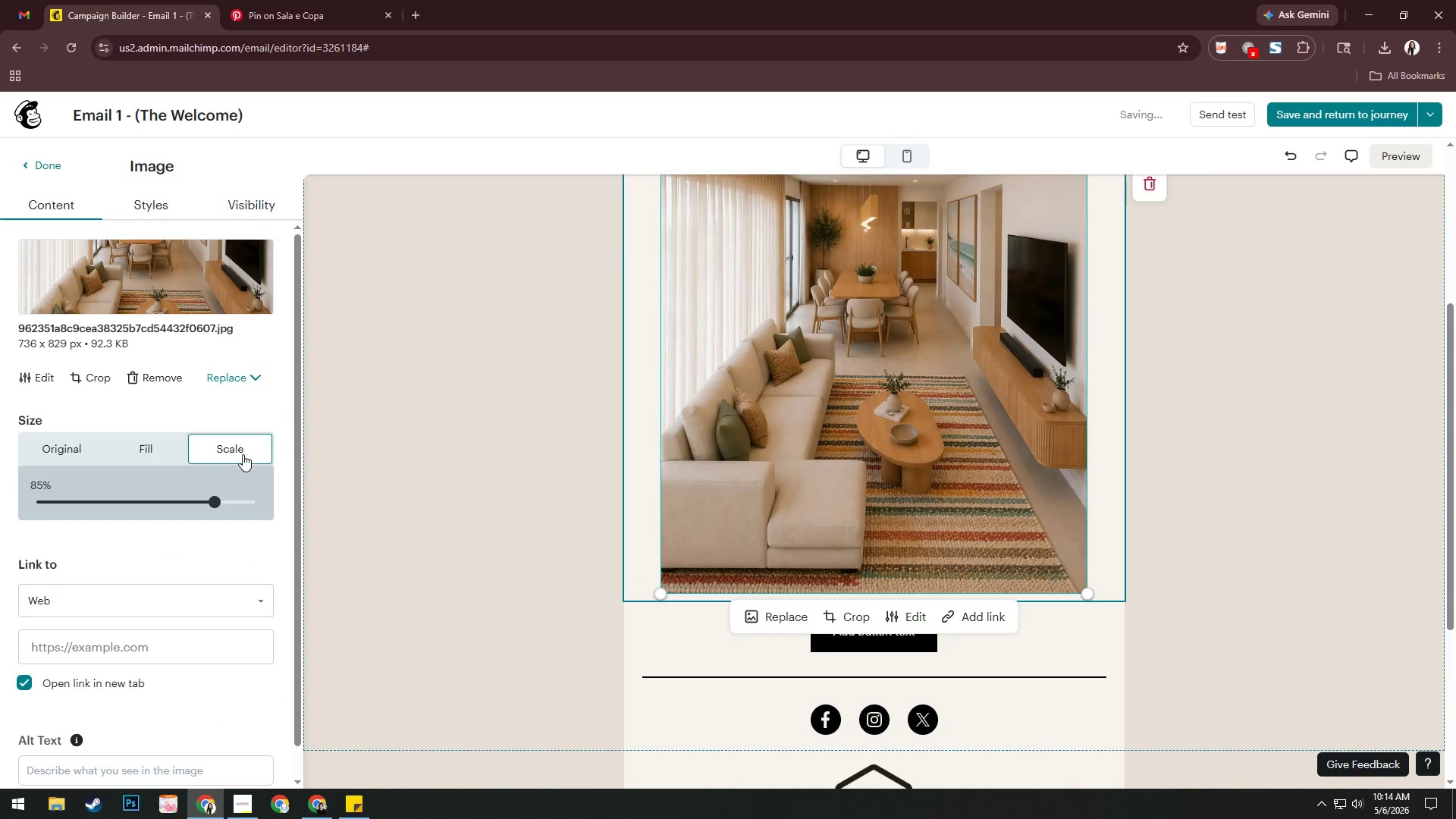 
left_click_drag(start_coordinate=[215, 505], to_coordinate=[193, 508])
 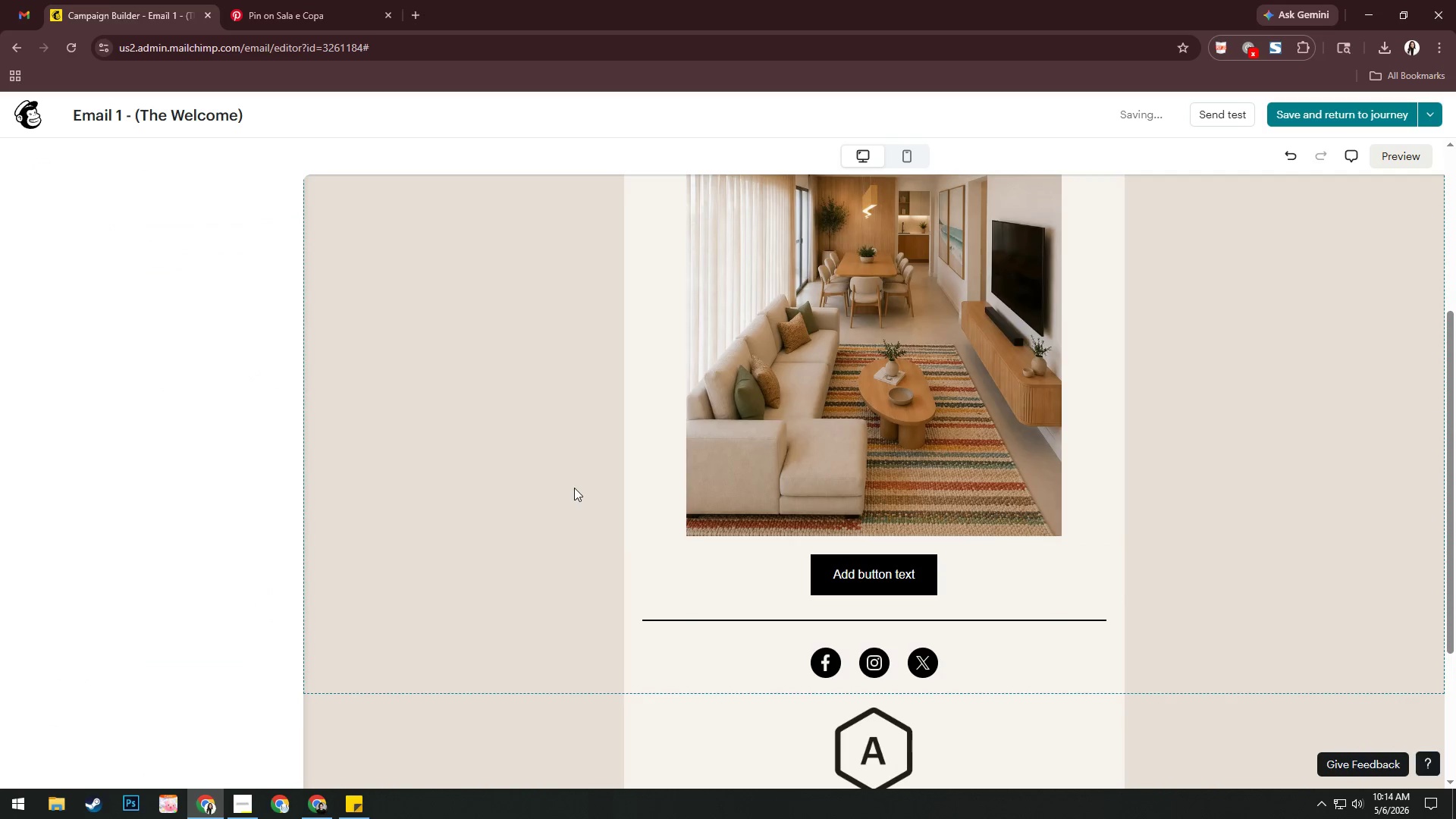 
scroll: coordinate [717, 496], scroll_direction: up, amount: 4.0
 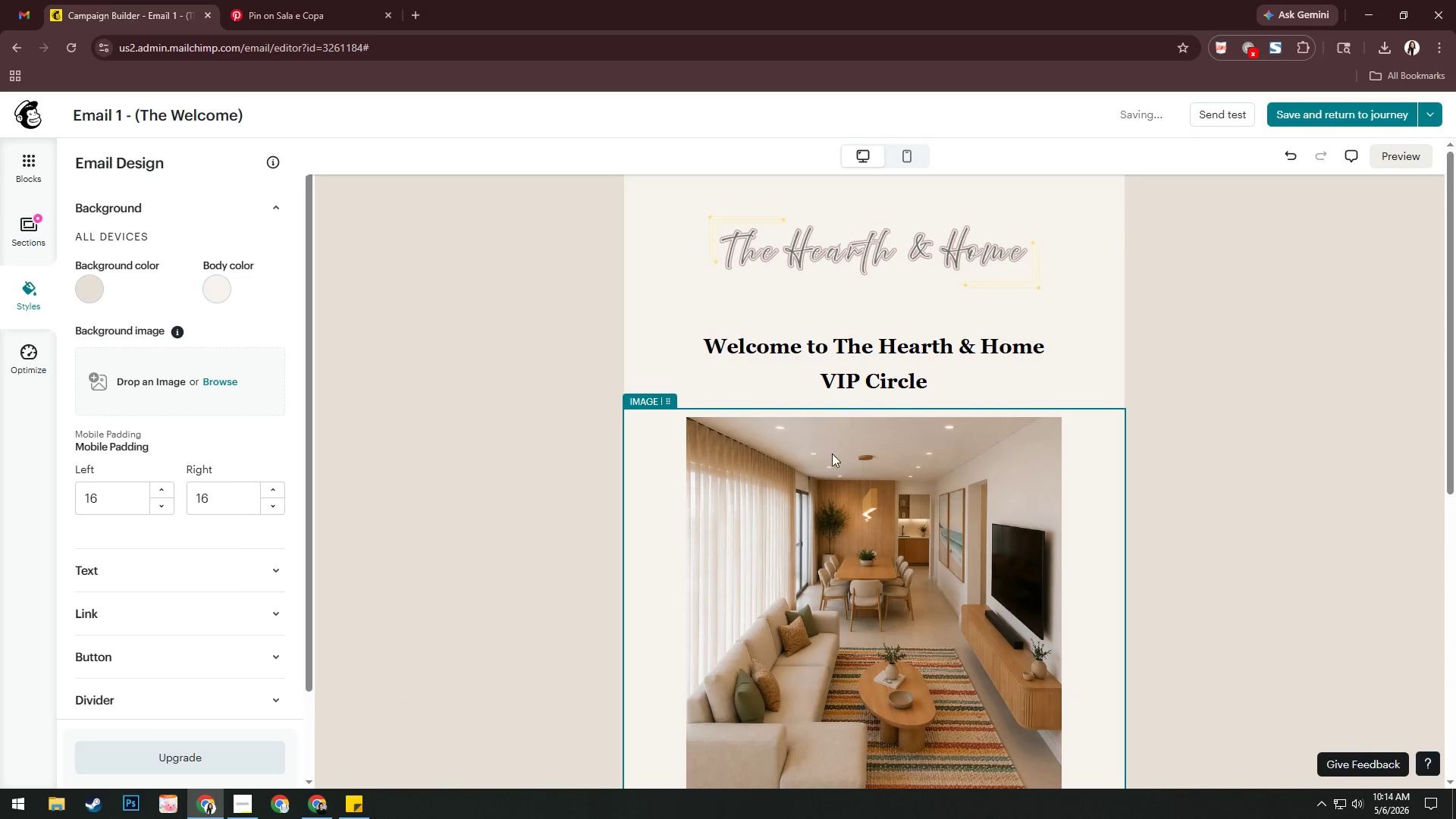 
left_click([855, 375])
 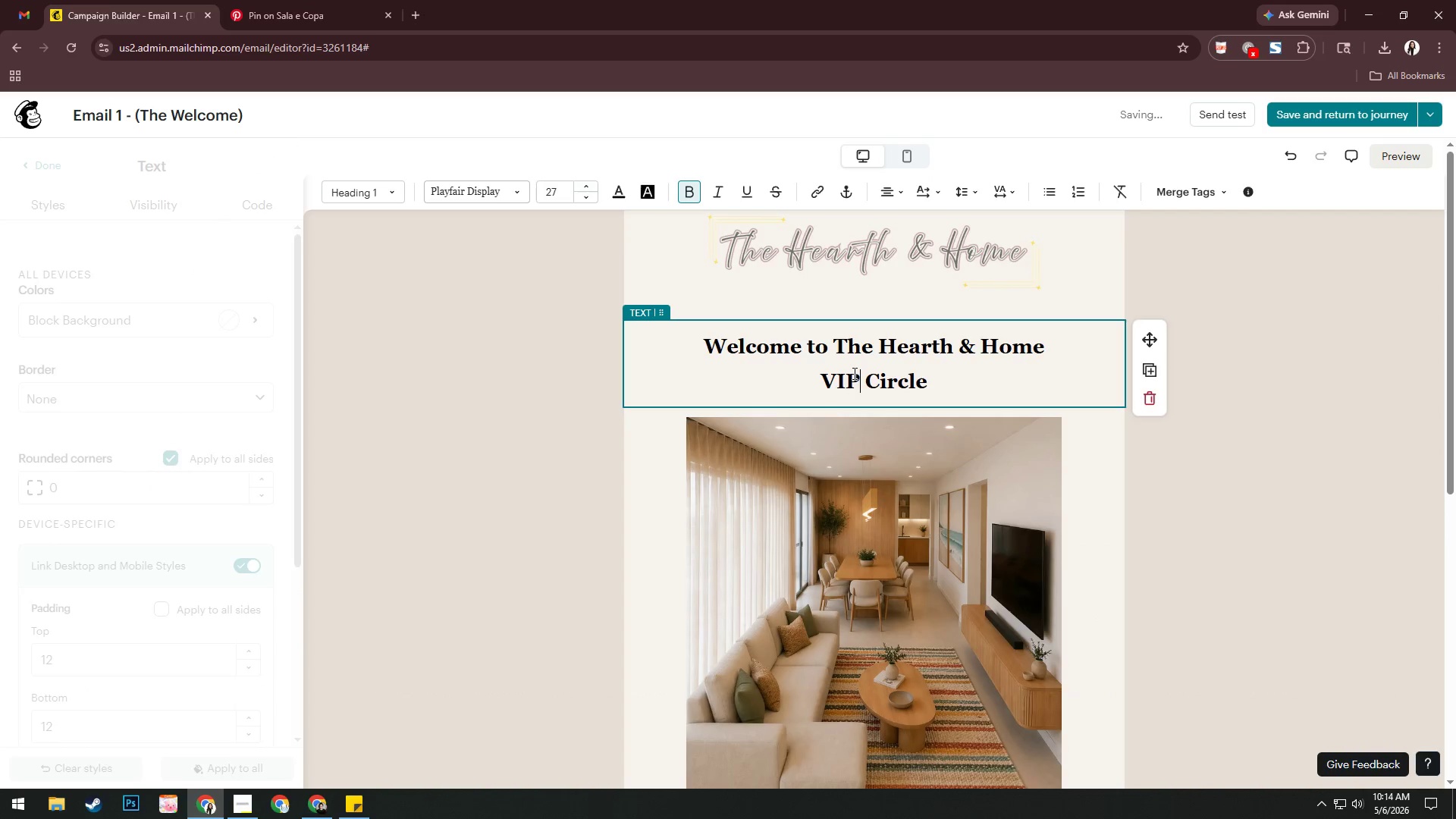 
key(Control+ControlLeft)
 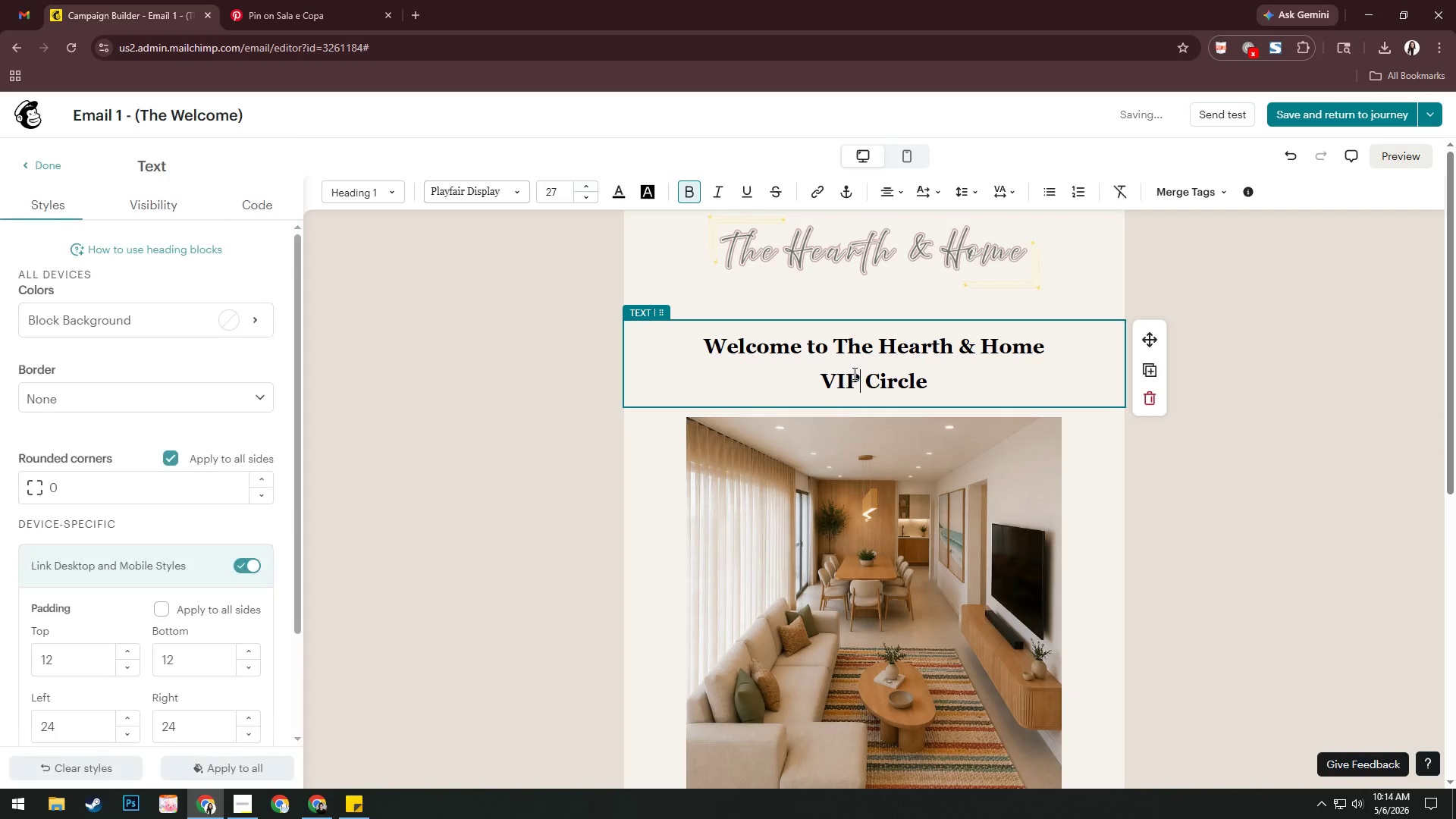 
key(Control+A)
 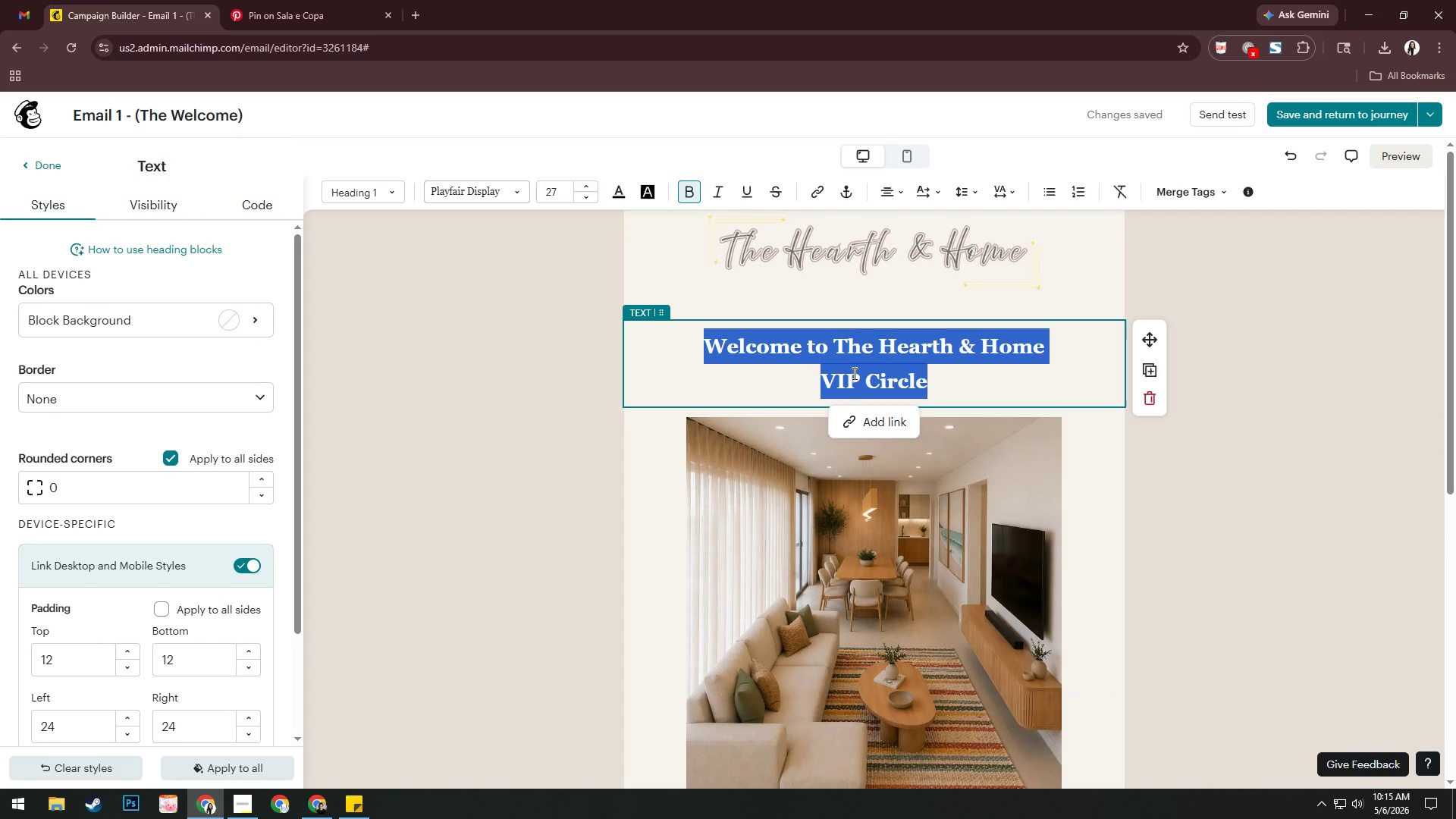 
wait(14.45)
 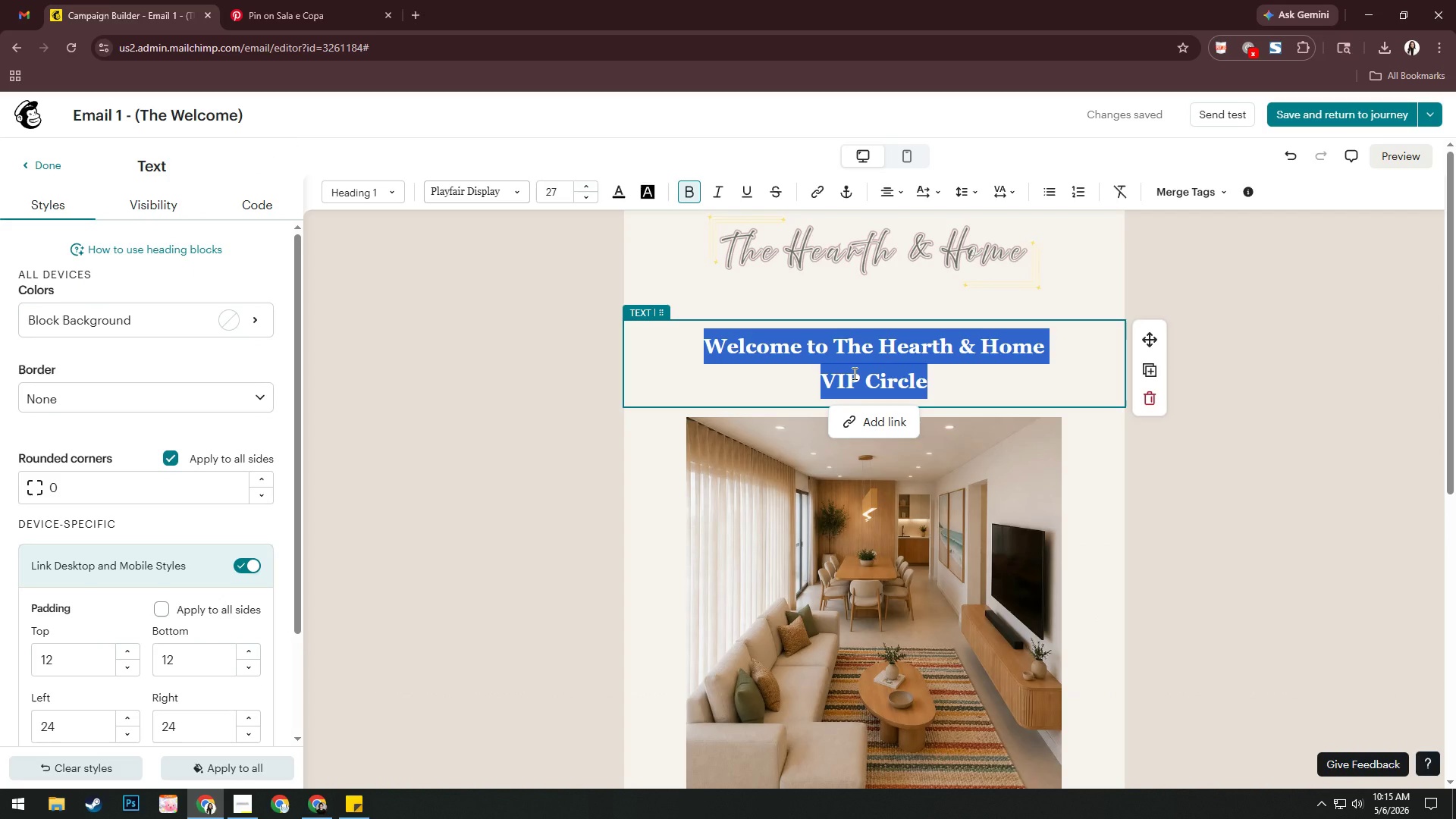 
type(2e2)
 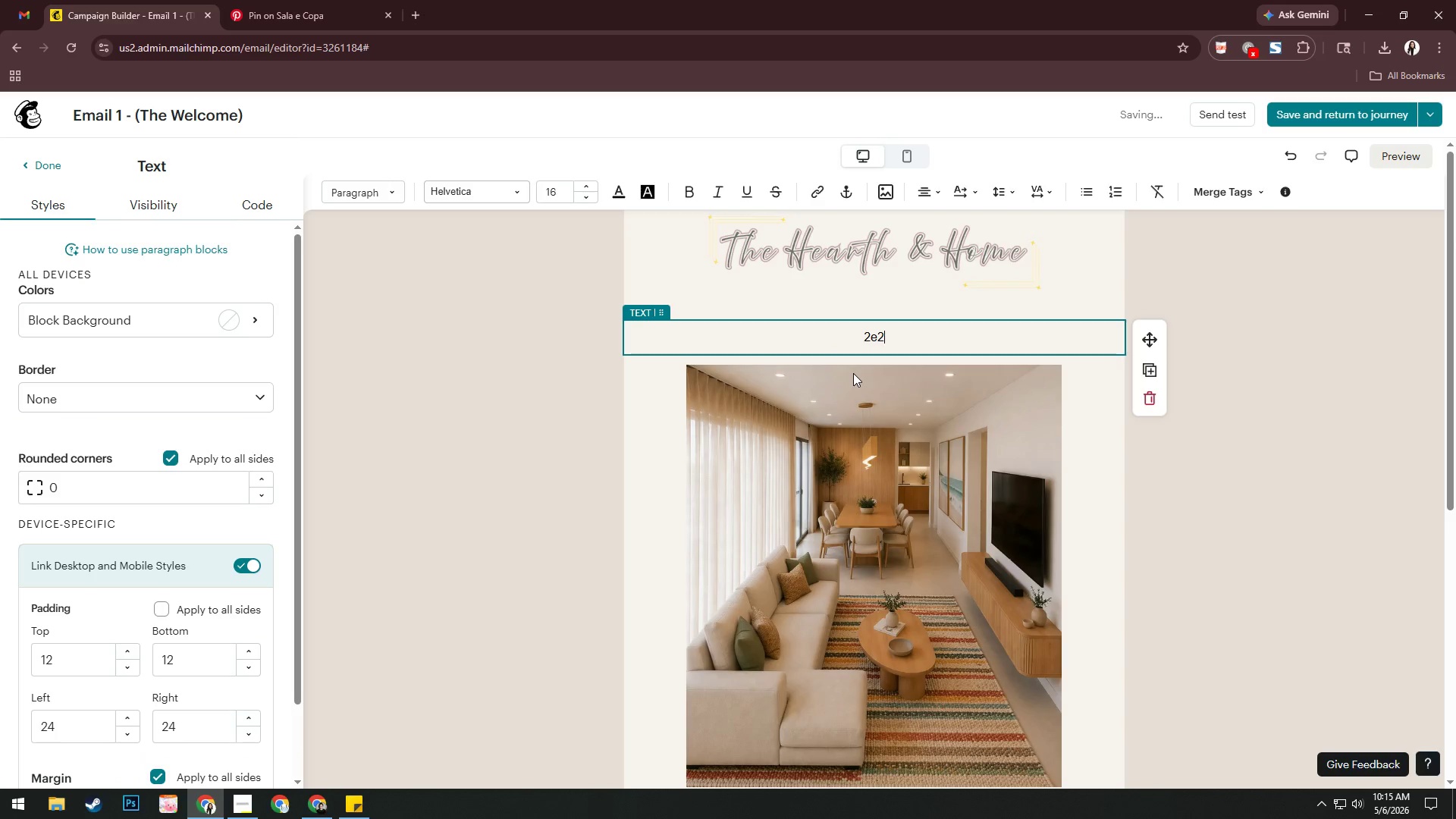 
key(Control+Z)
 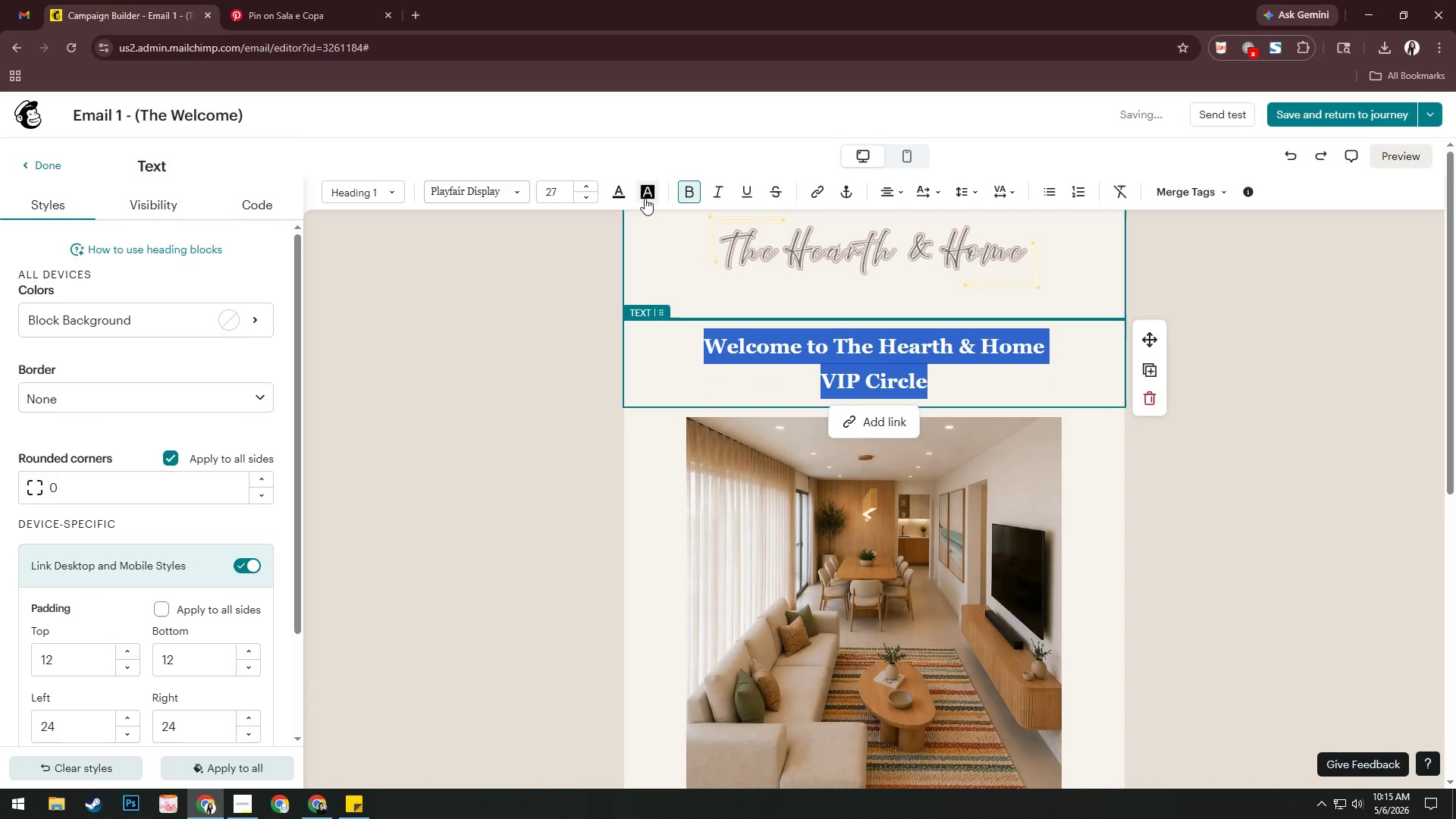 
left_click([617, 196])
 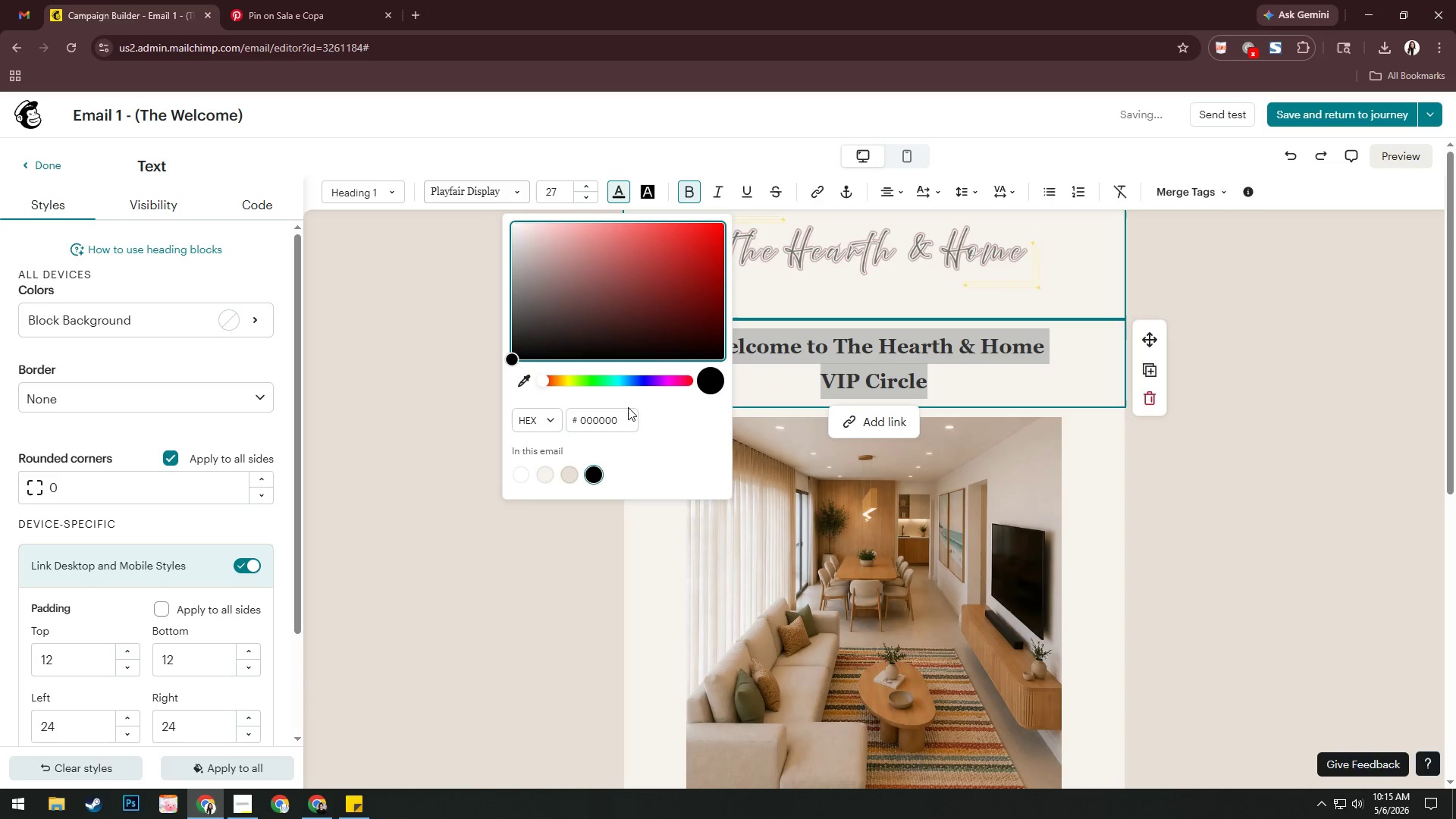 
left_click([620, 421])
 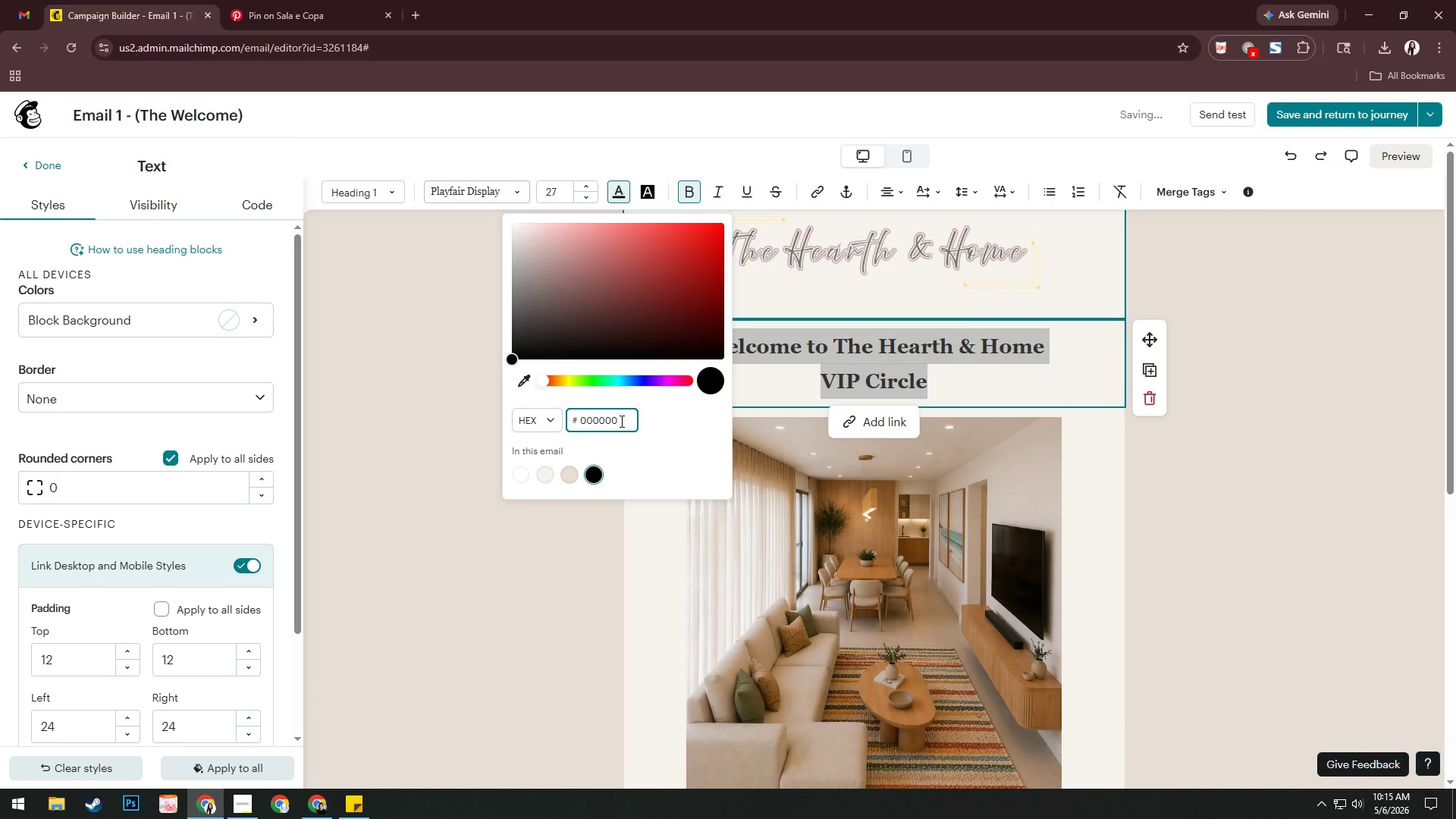 
key(Control+A)
 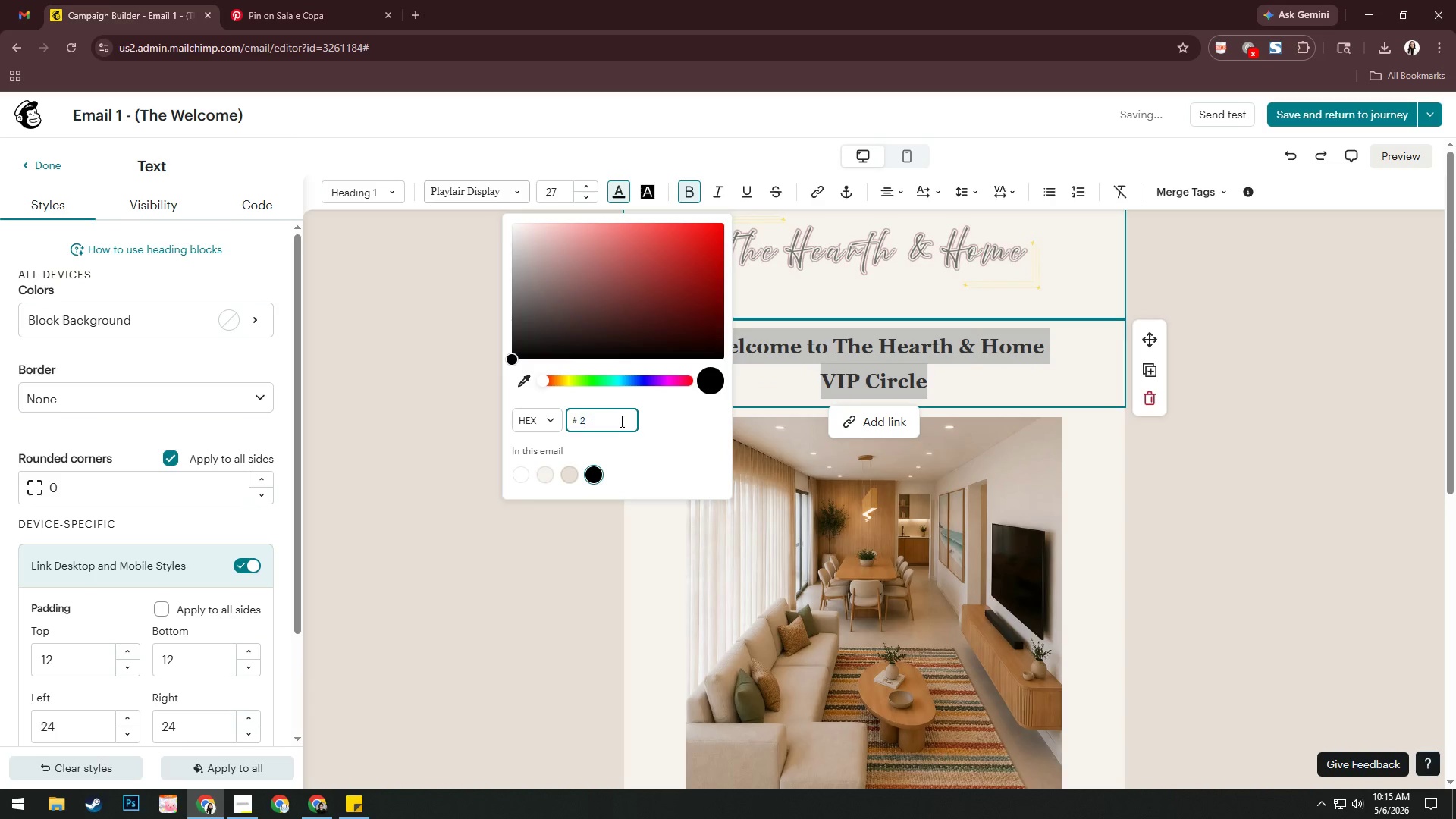 
type(2e2e2e)
 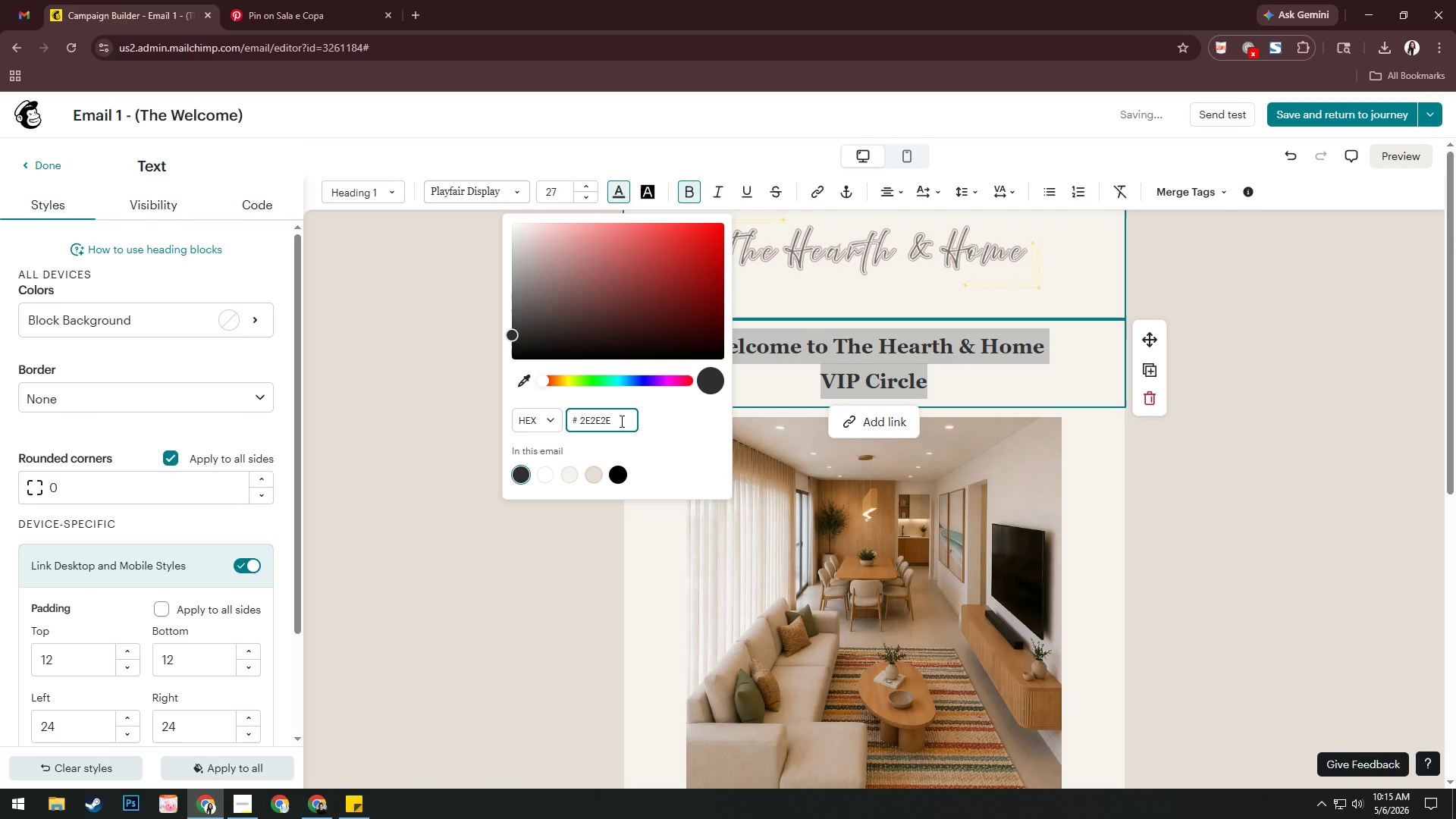 
key(NumpadEnter)
 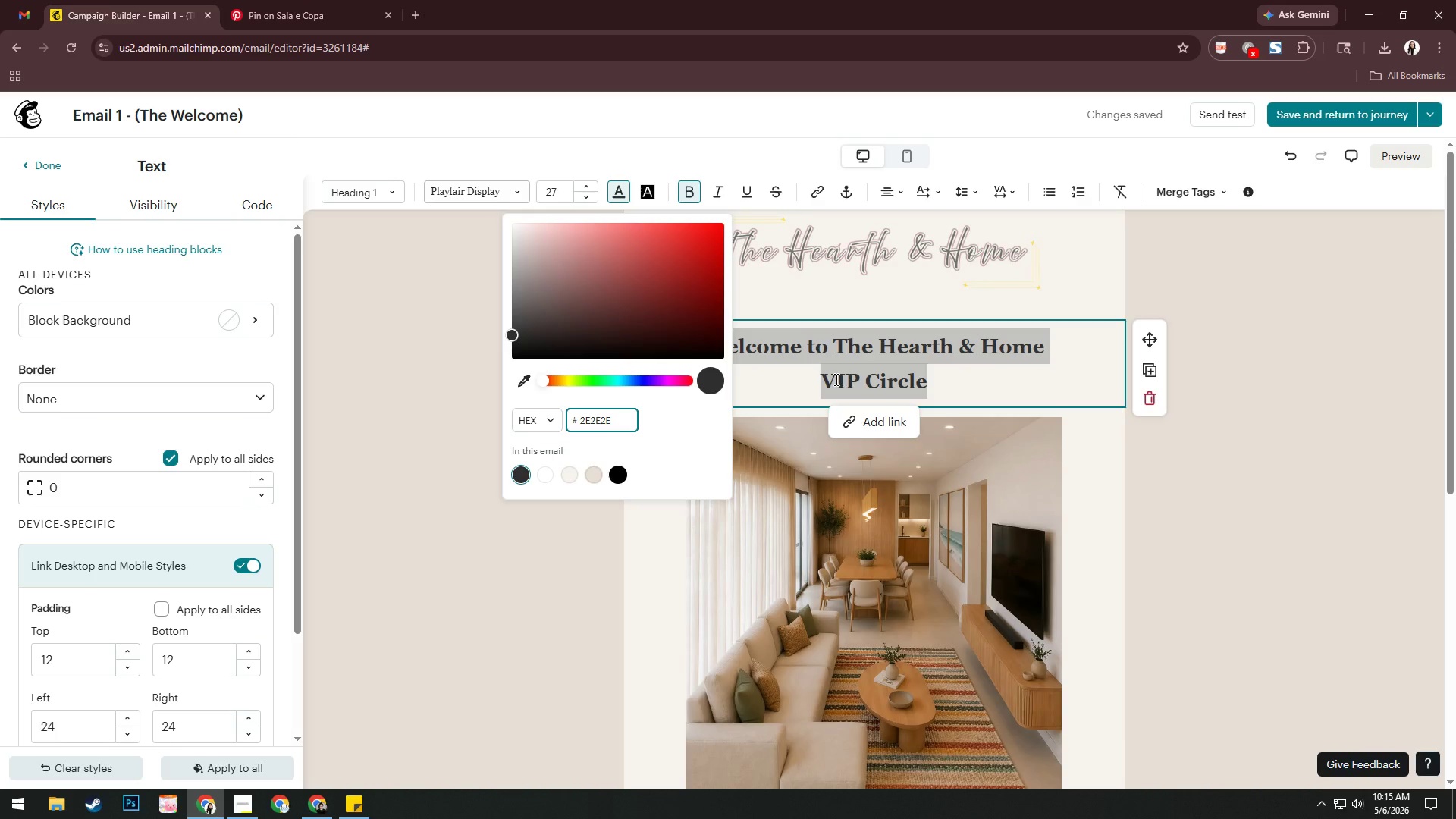 
wait(11.84)
 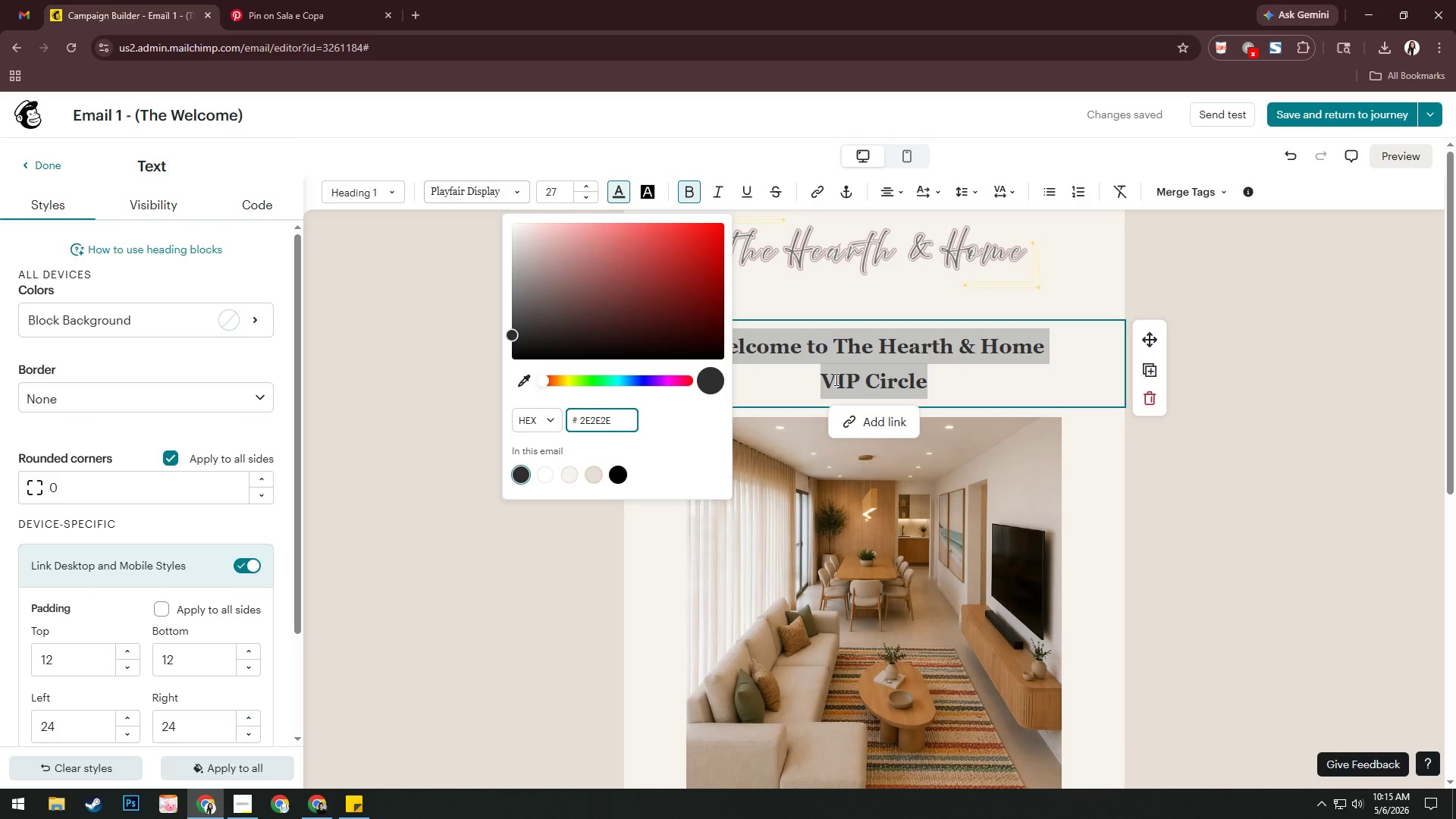 
key(Enter)
 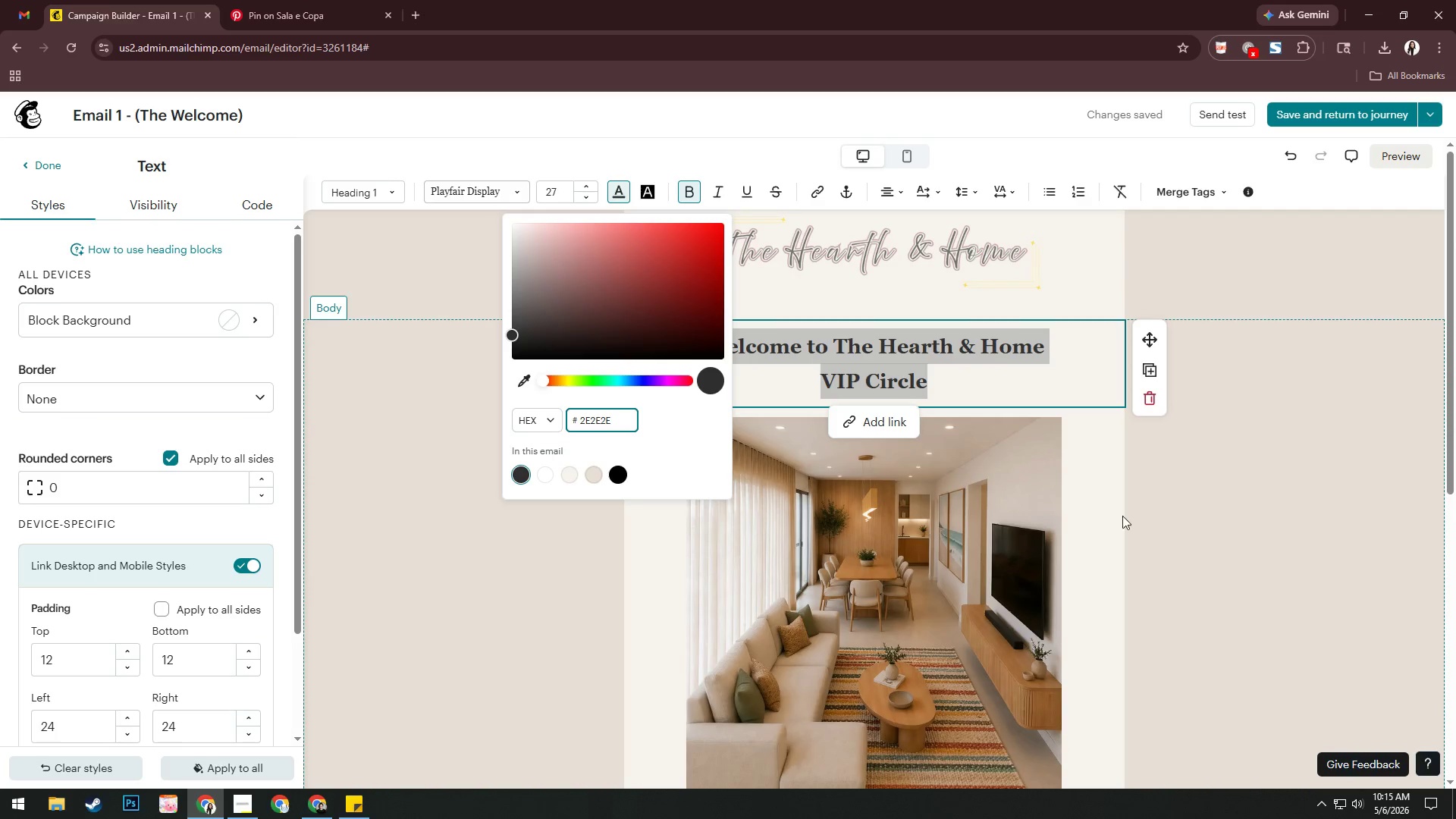 
left_click([1183, 515])
 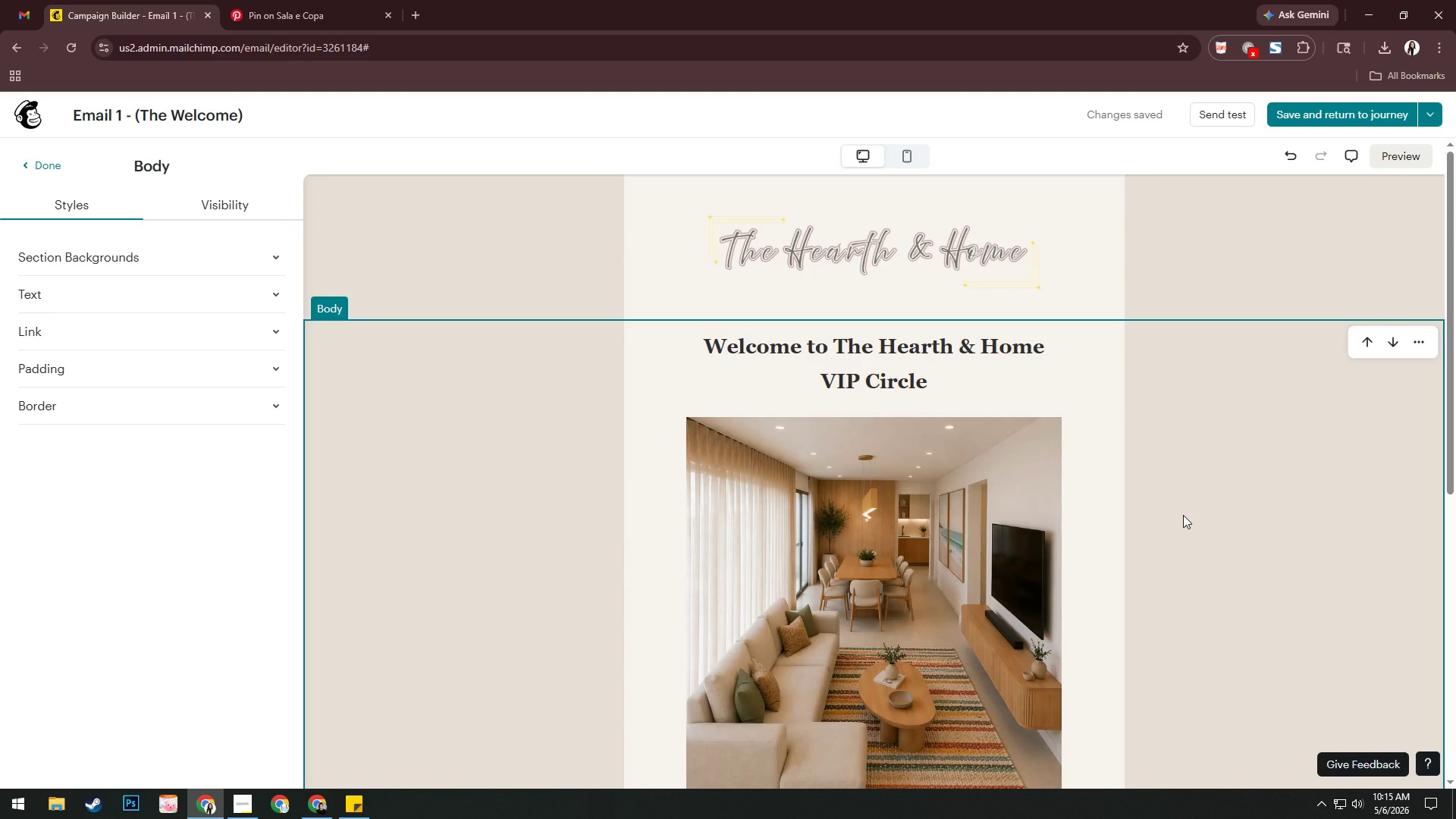 
wait(10.83)
 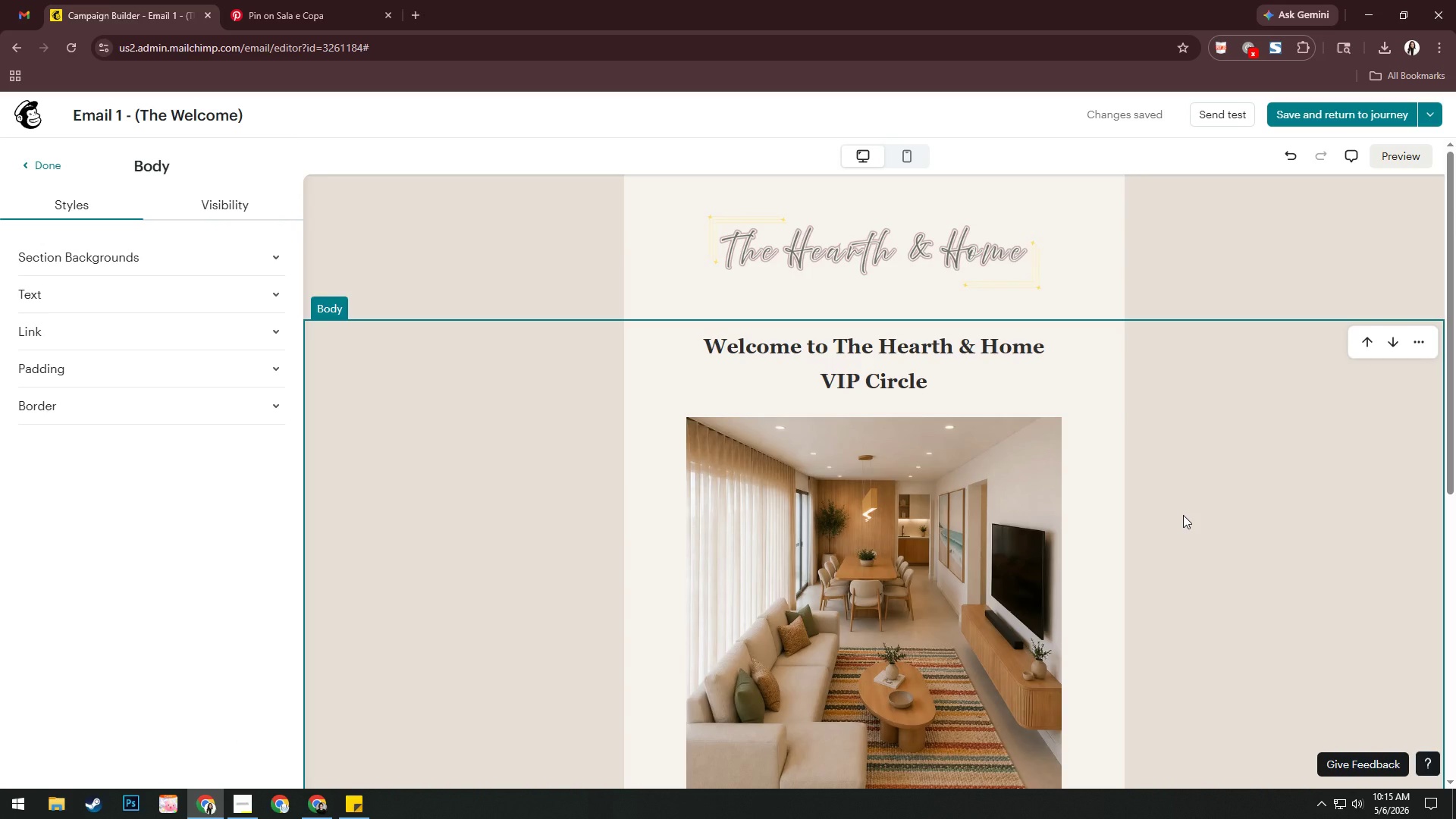 
scroll: coordinate [1083, 497], scroll_direction: down, amount: 5.0
 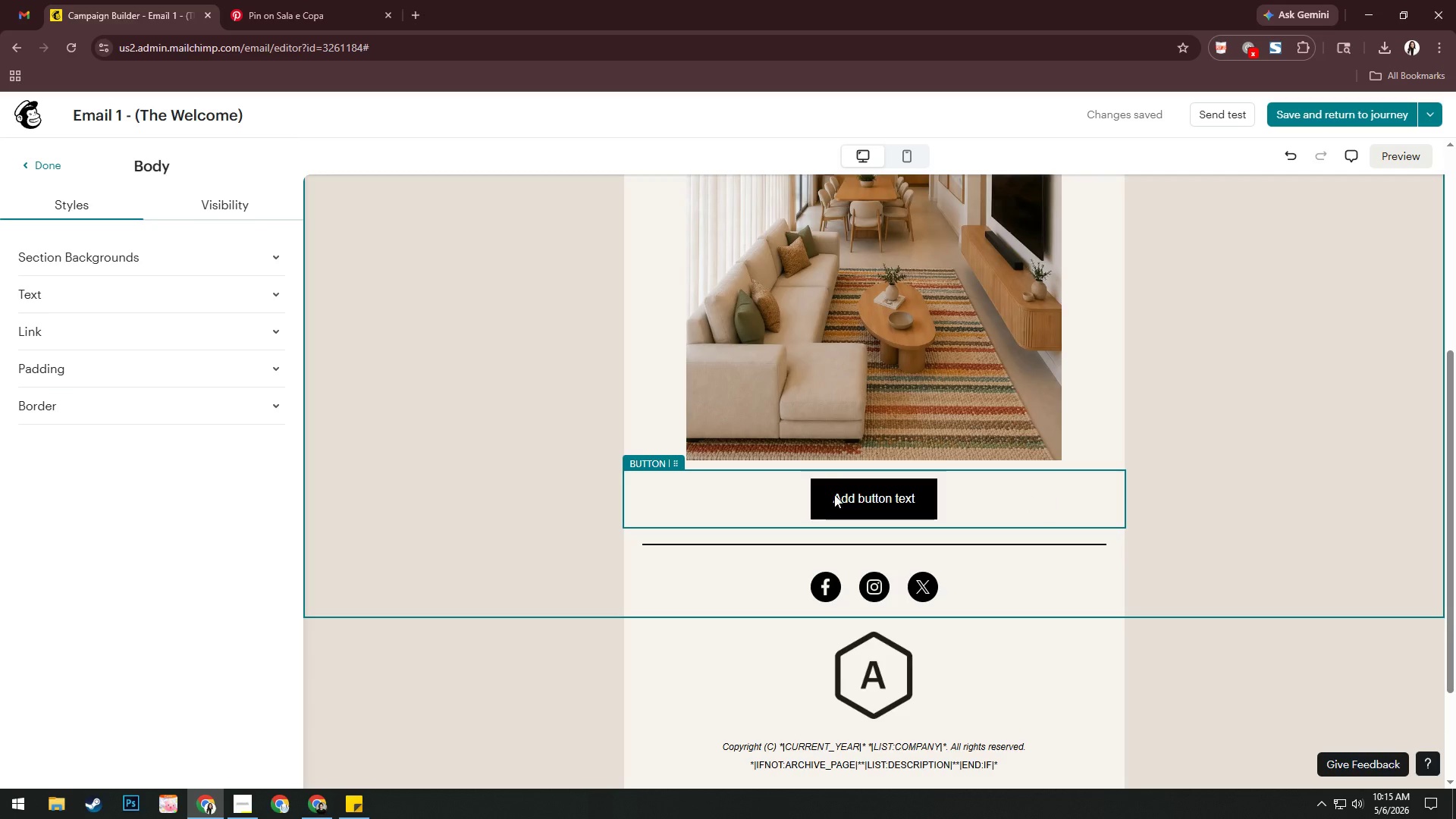 
left_click([56, 172])
 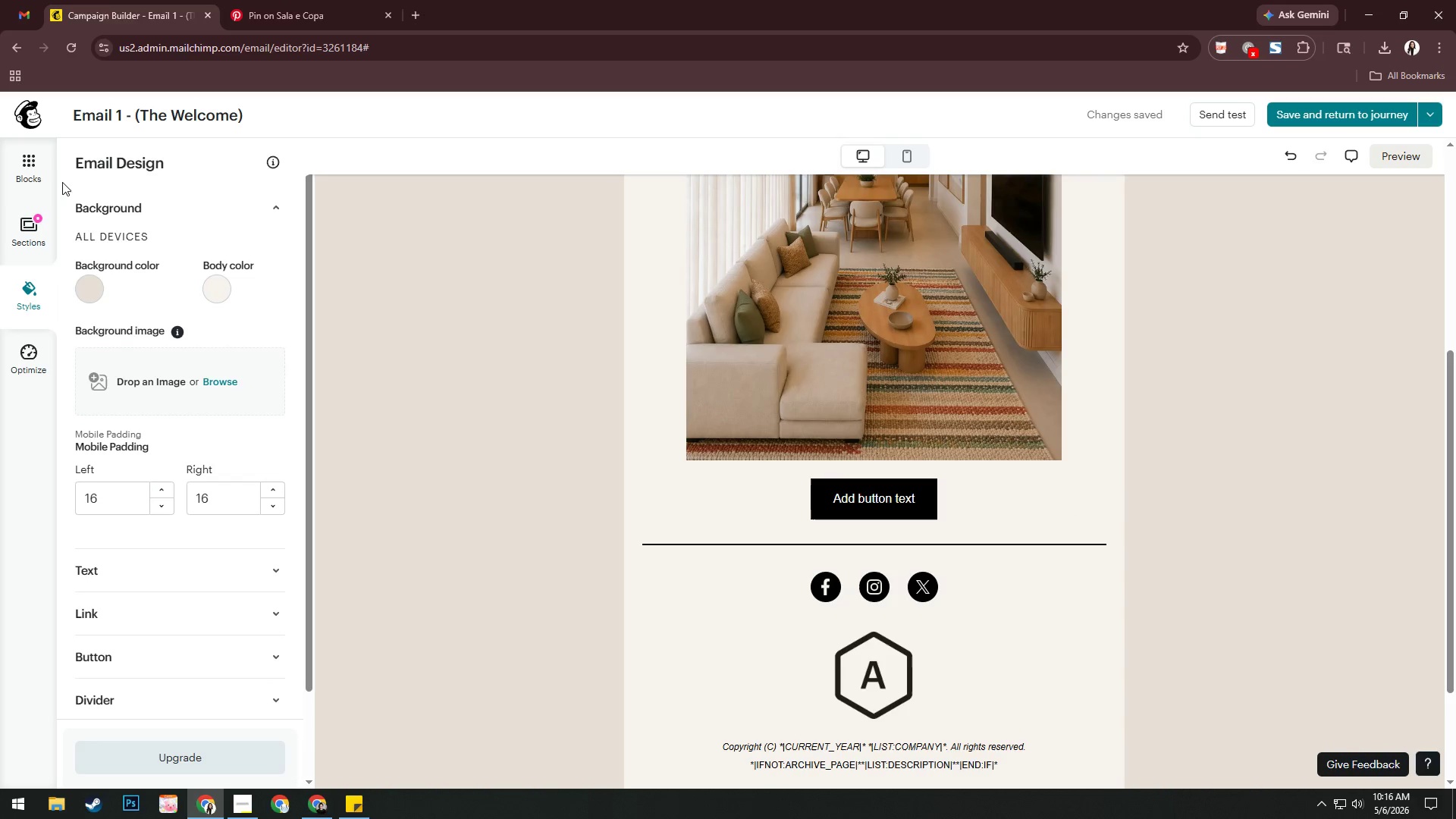 
key(Alt+AltLeft)
 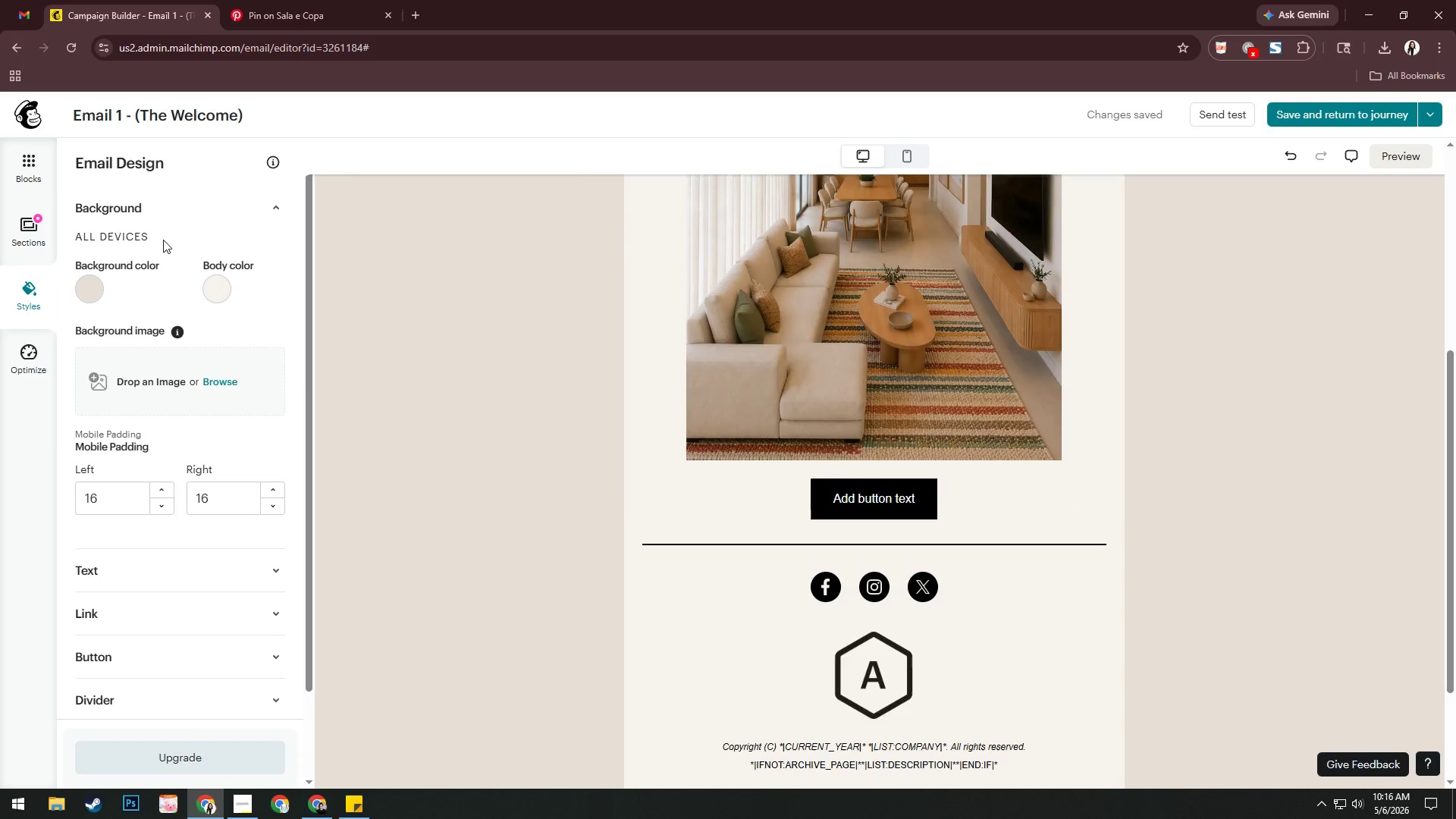 
key(Alt+Tab)